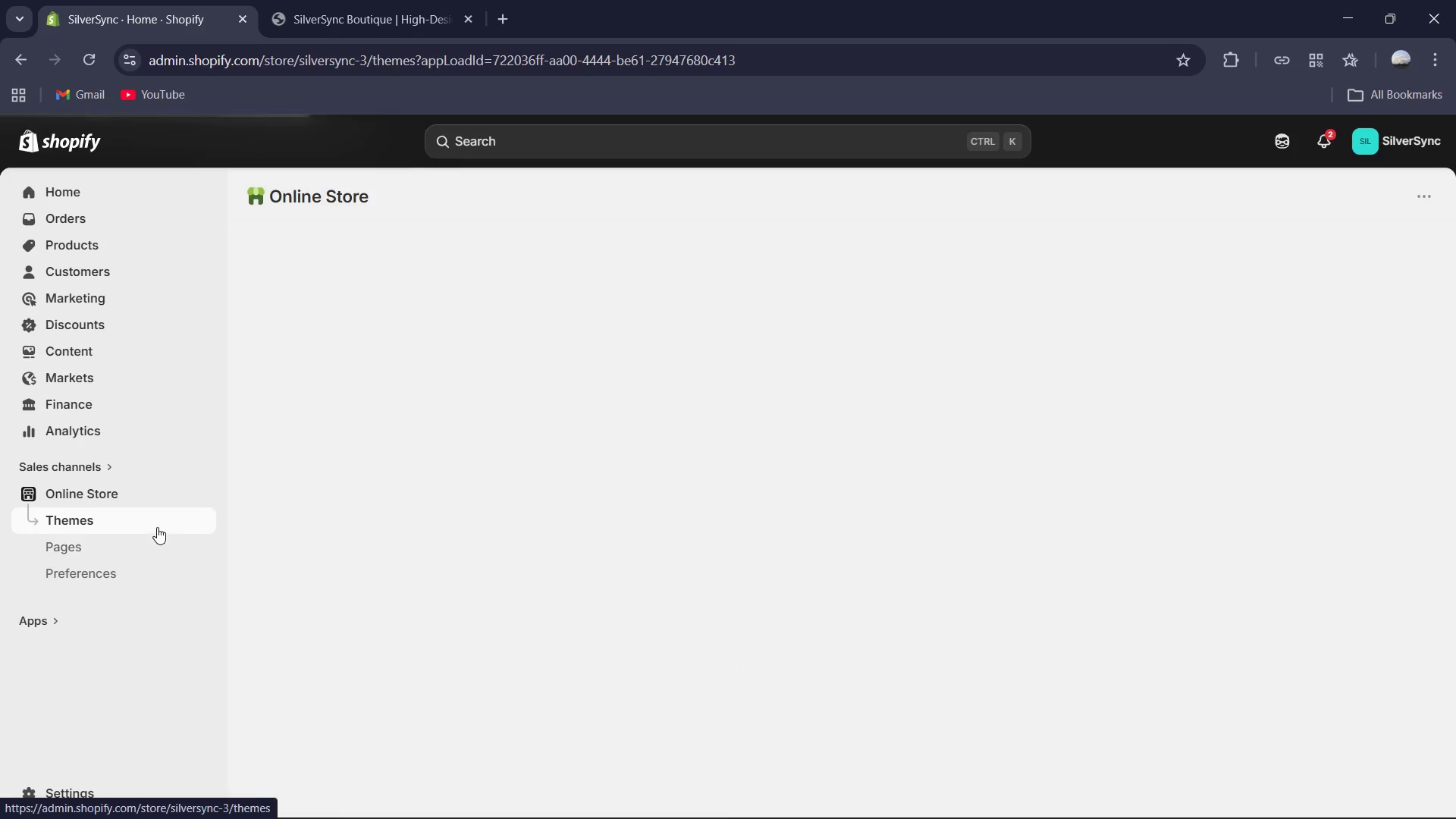 
left_click([158, 524])
 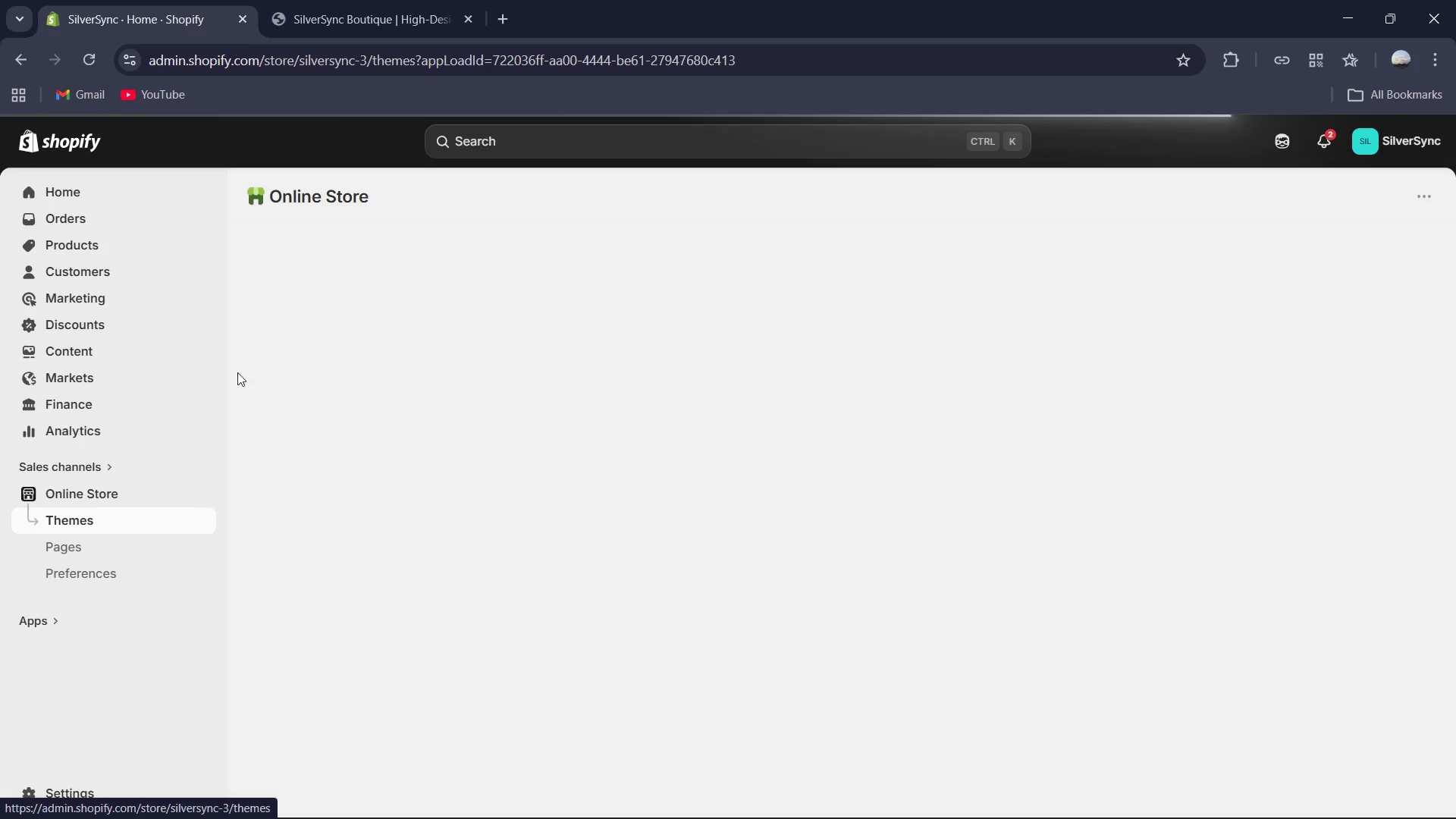 
left_click([307, 0])
 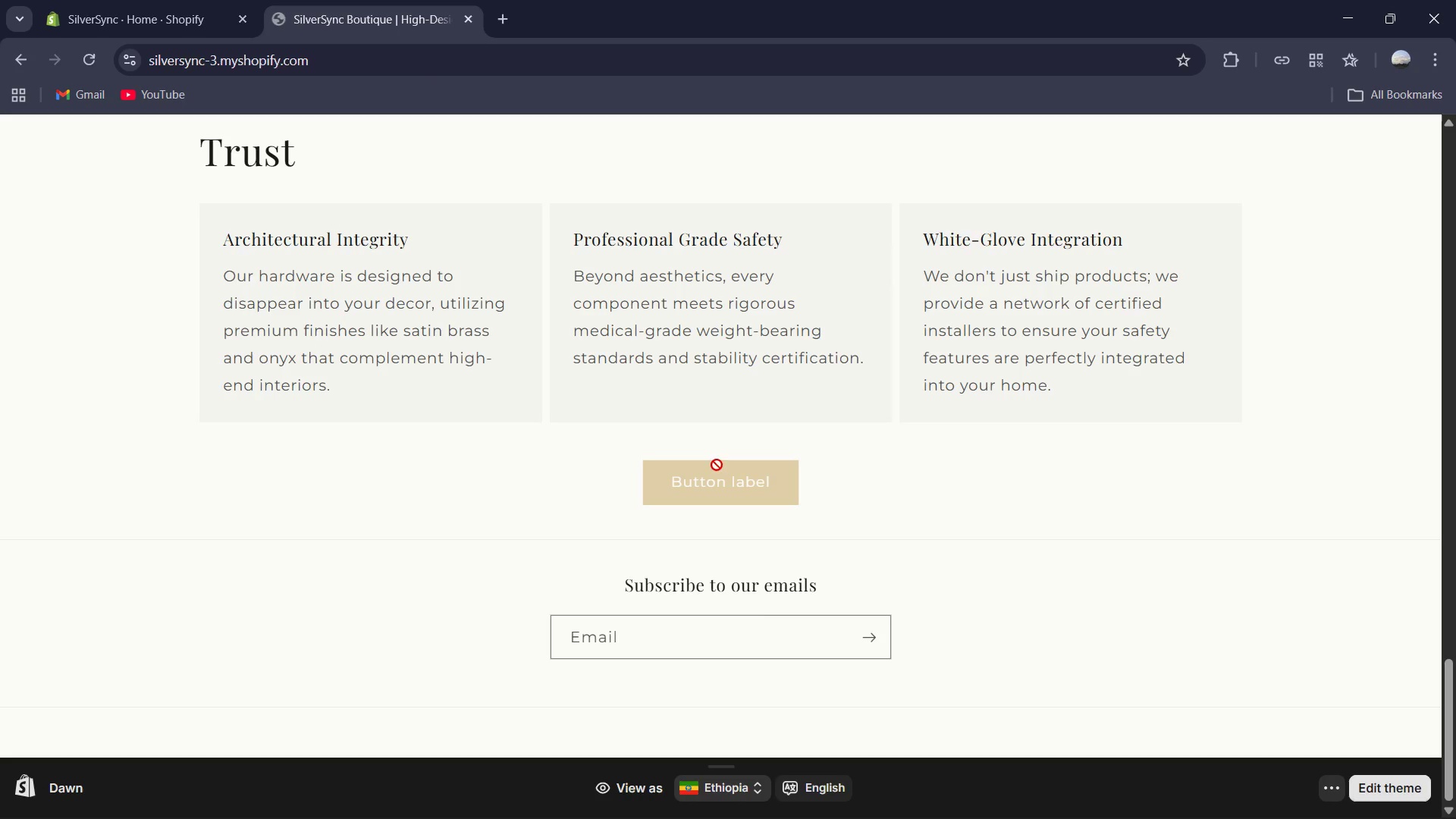 
scroll: coordinate [696, 528], scroll_direction: up, amount: 3.0
 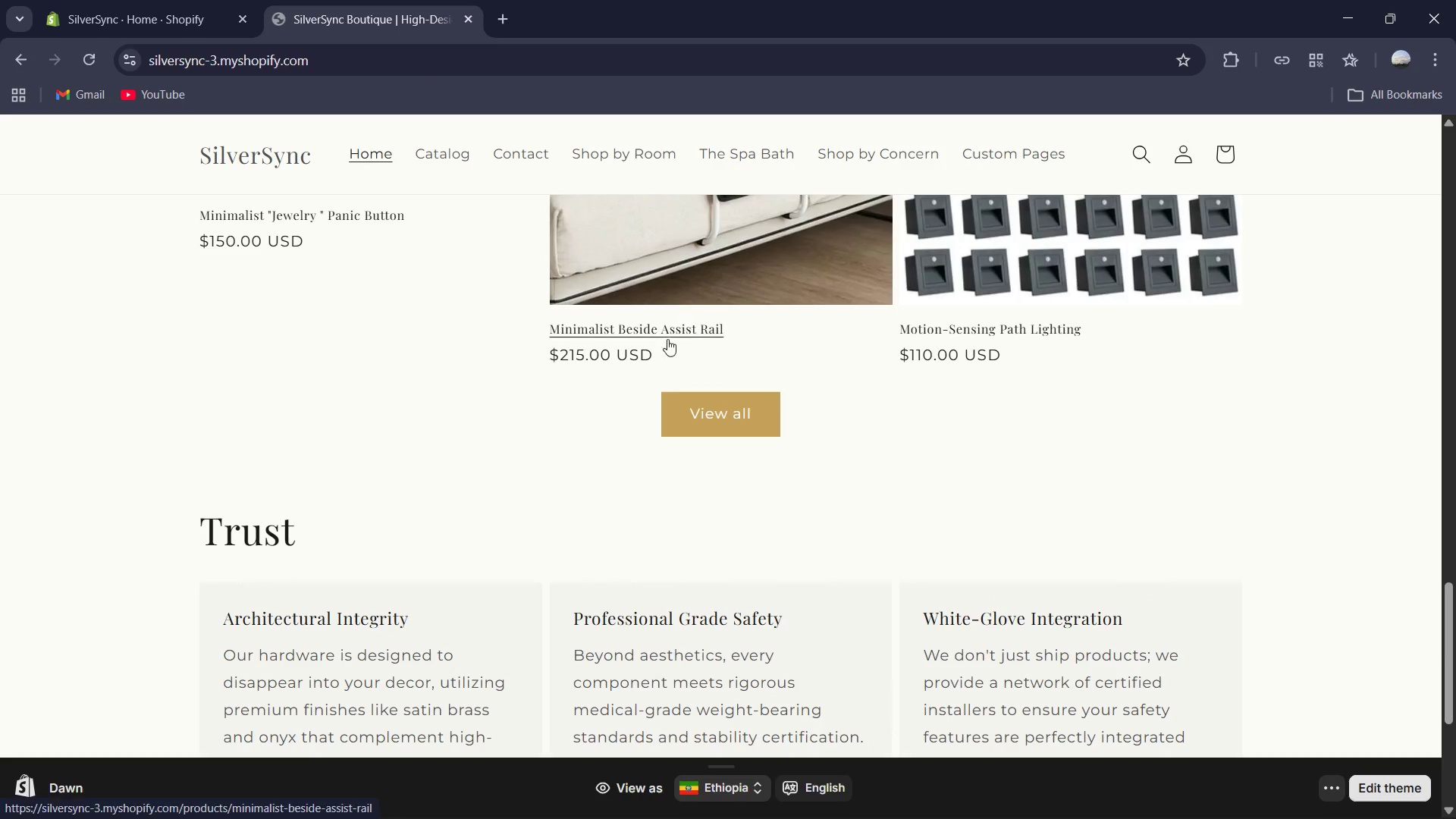 
scroll: coordinate [560, 466], scroll_direction: down, amount: 3.0
 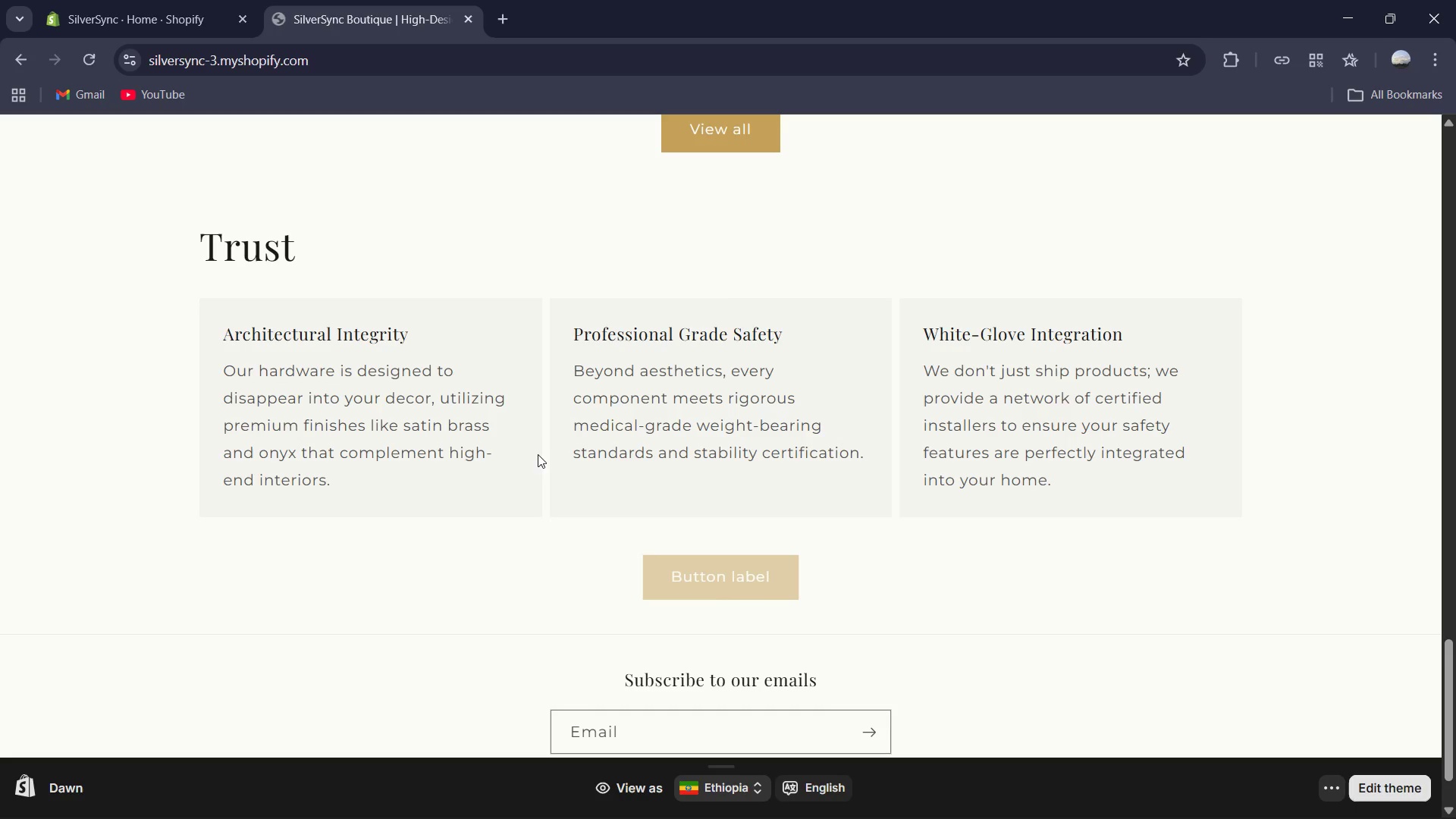 
wait(5.72)
 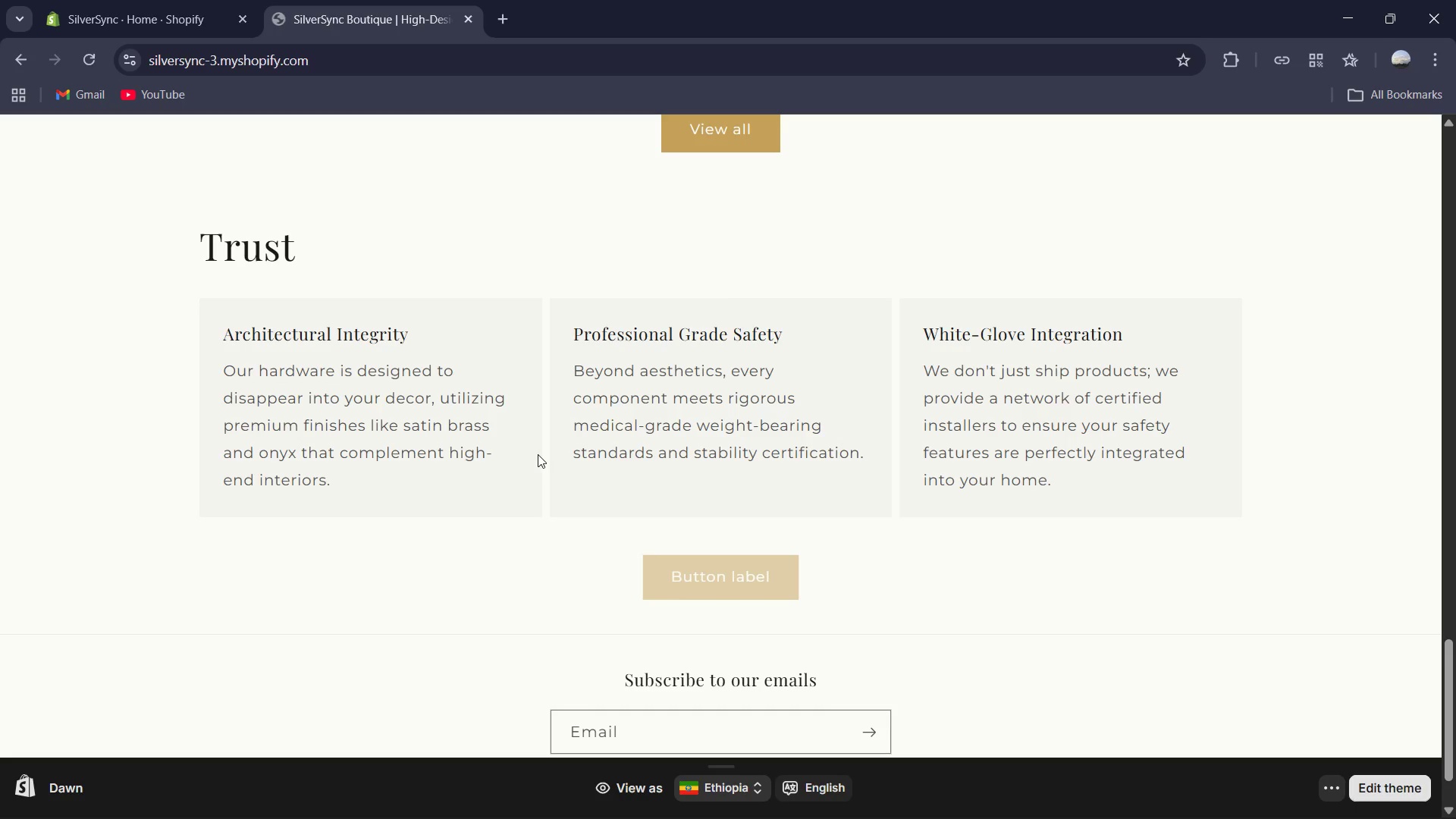 
left_click([159, 0])
 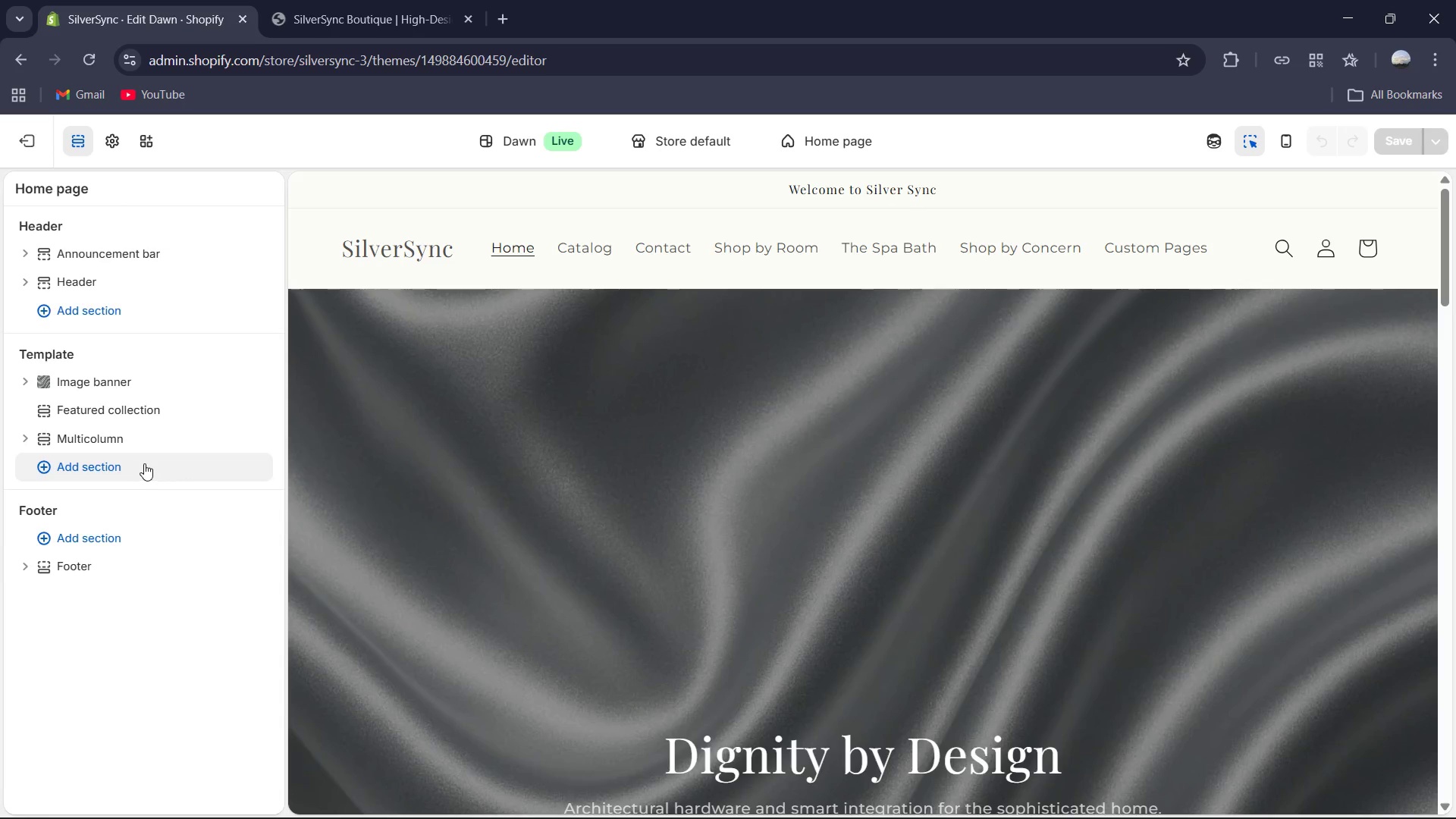 
wait(21.62)
 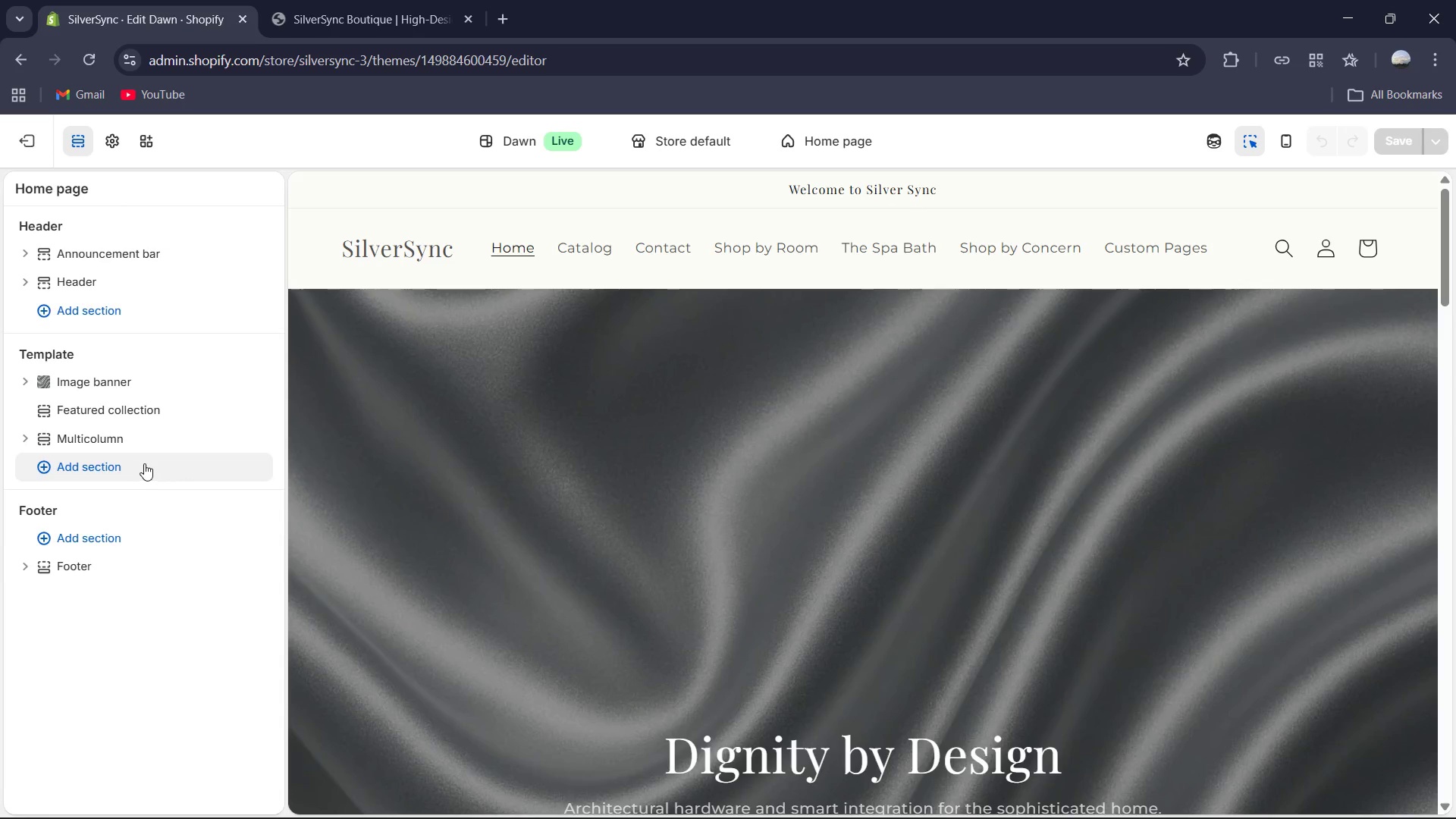 
left_click([61, 436])
 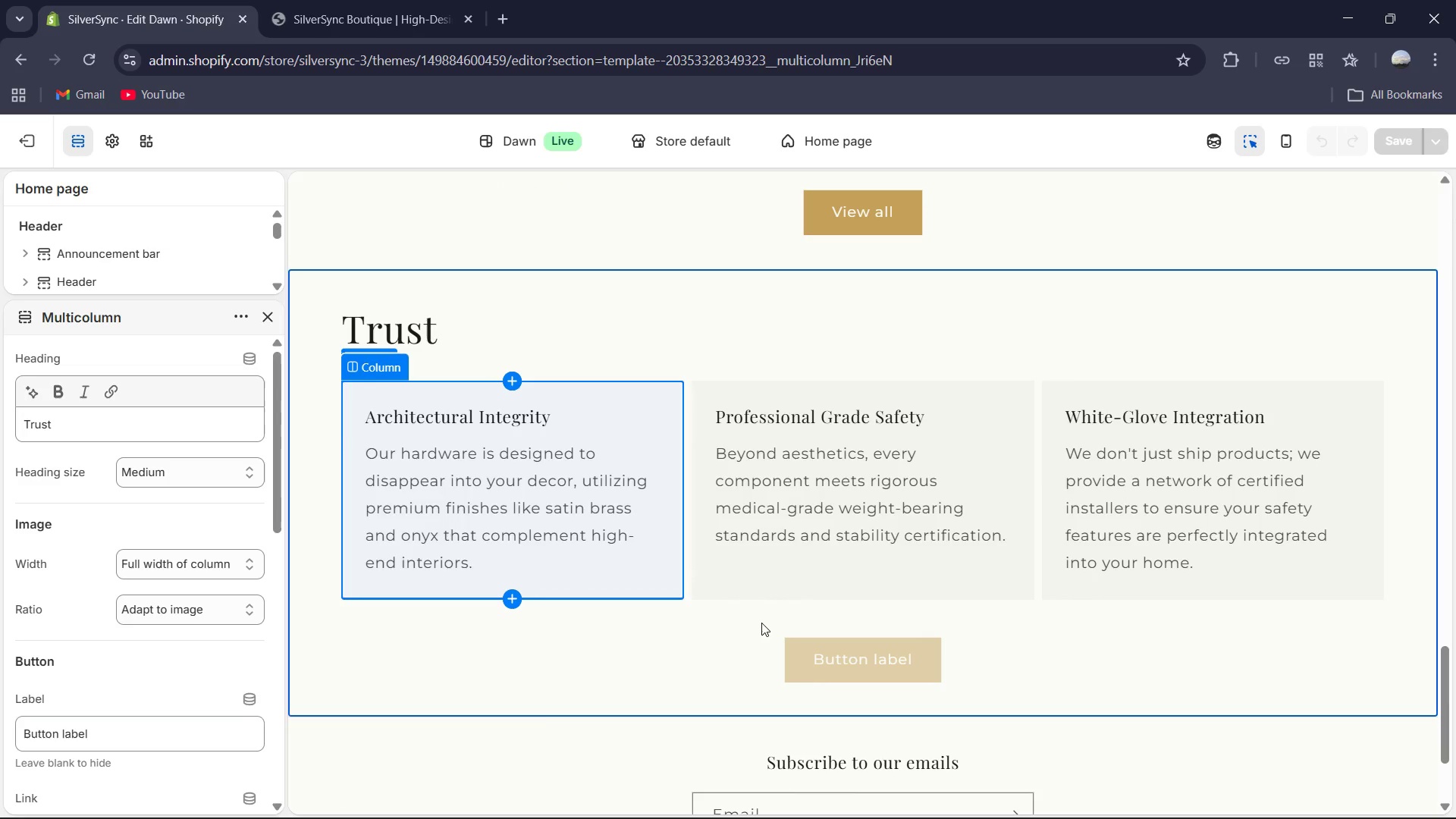 
left_click([876, 668])
 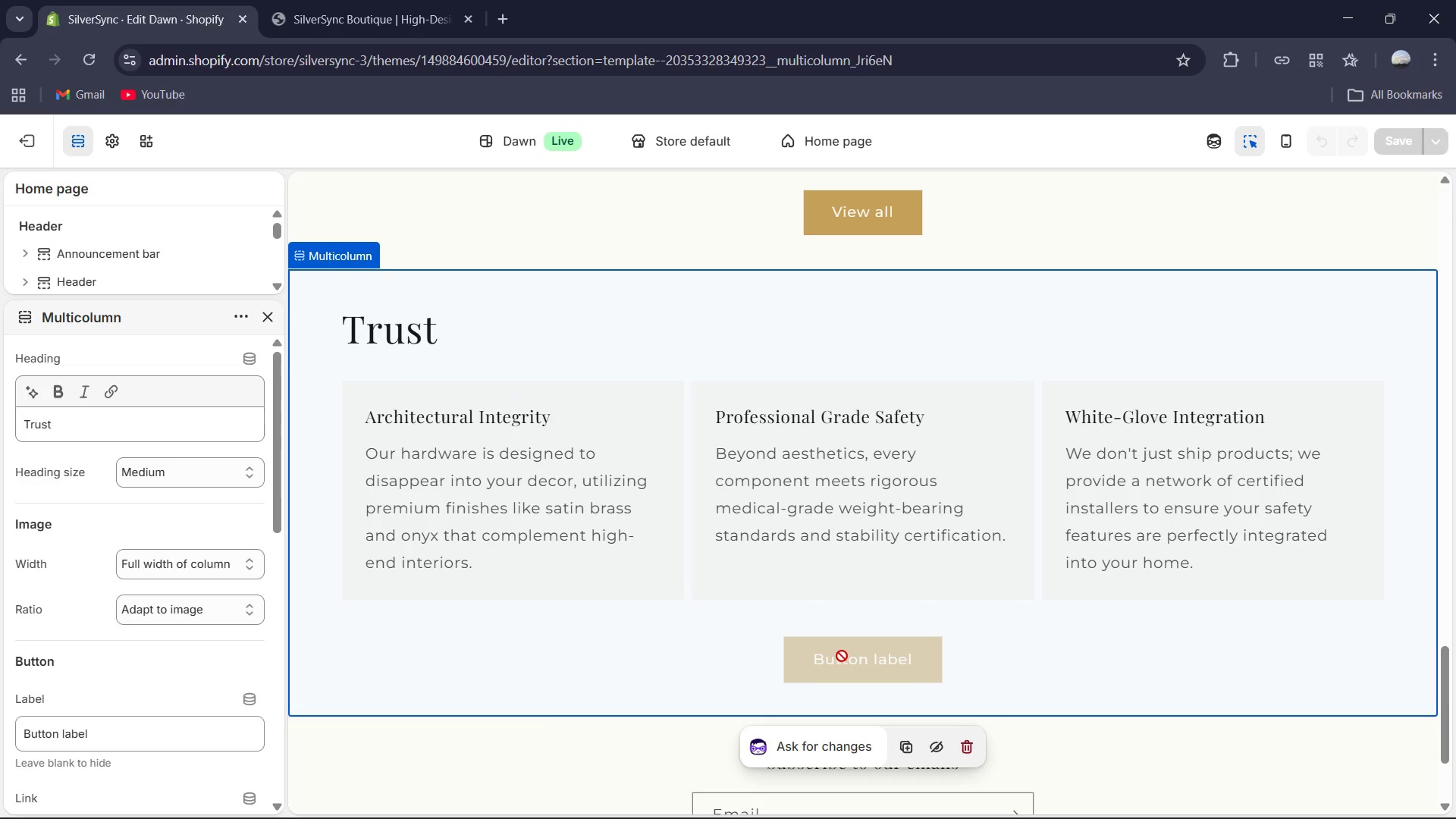 
left_click([842, 656])
 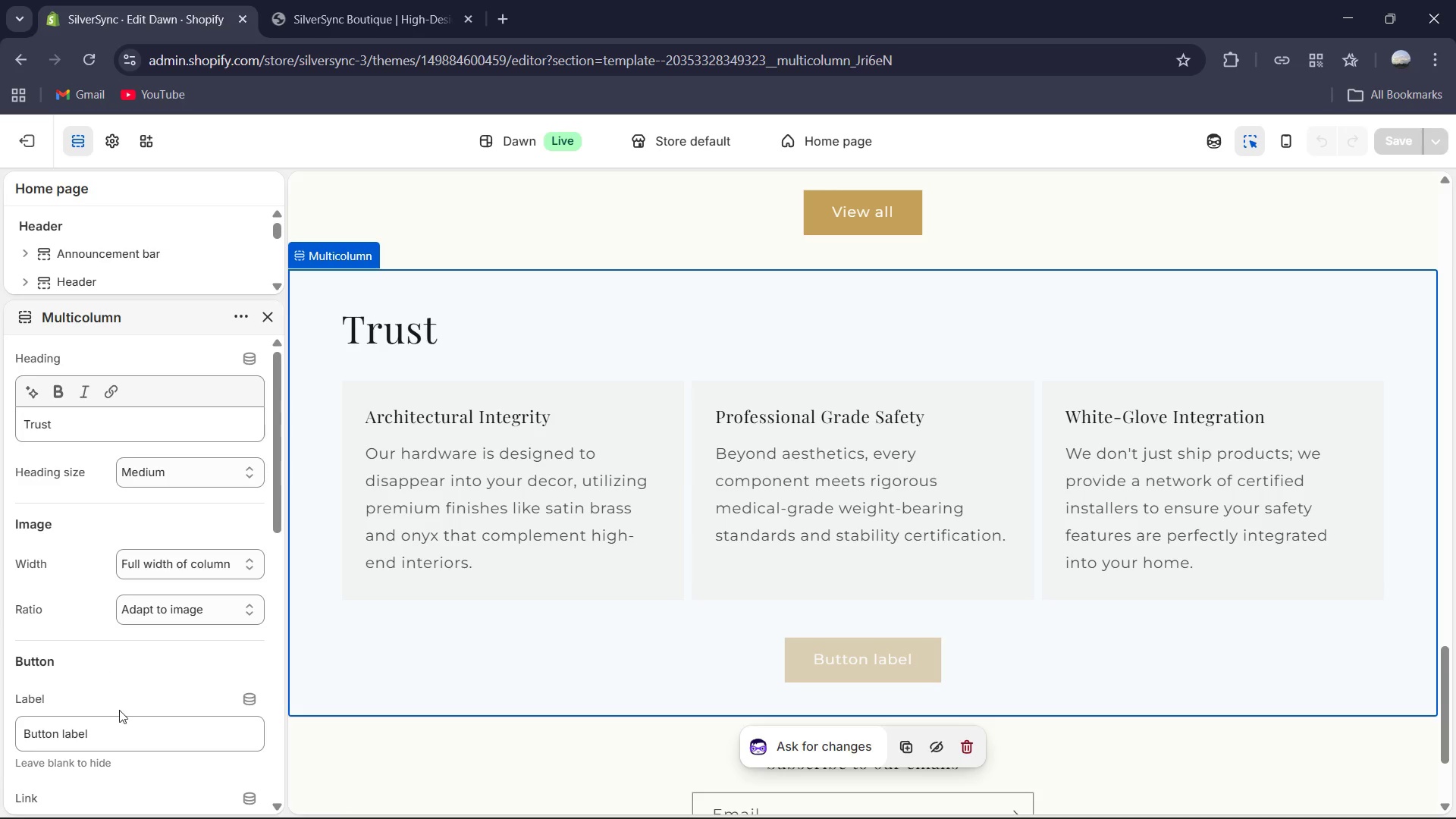 
left_click([143, 735])
 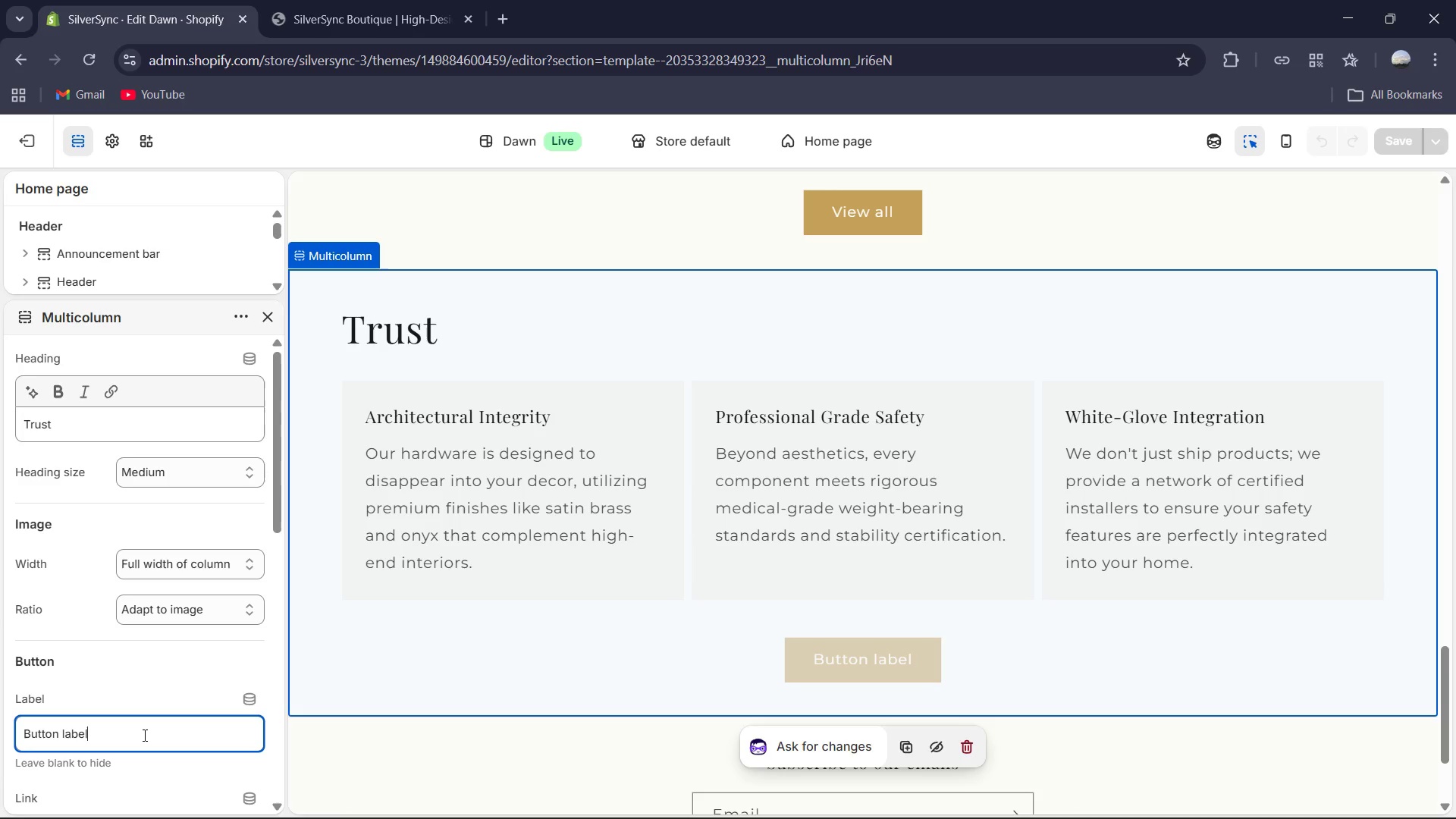 
key(Control+A)
 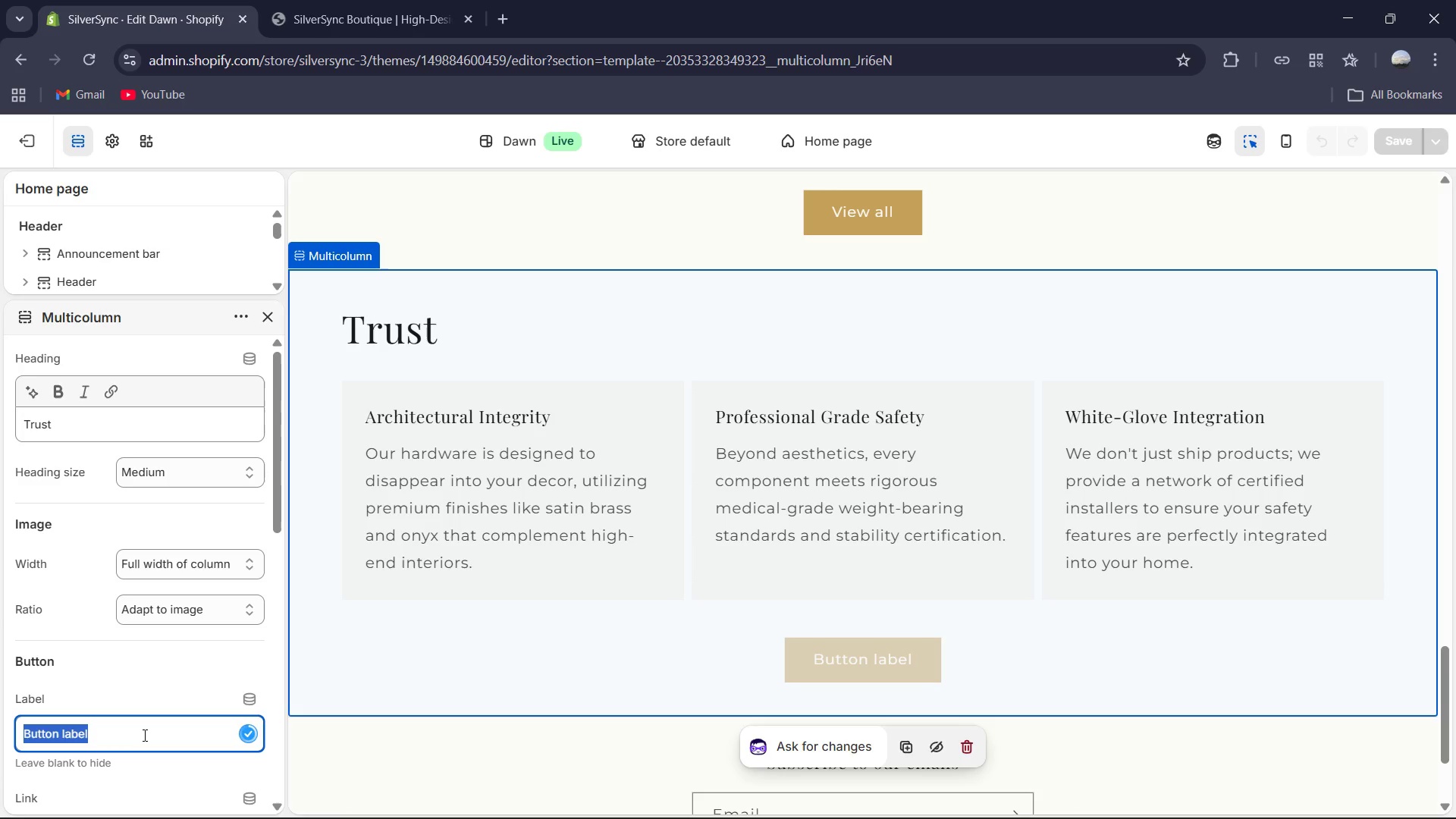 
type(SEE)
key(Backspace)
key(Backspace)
type(ee A)
key(Backspace)
type(All Products )
 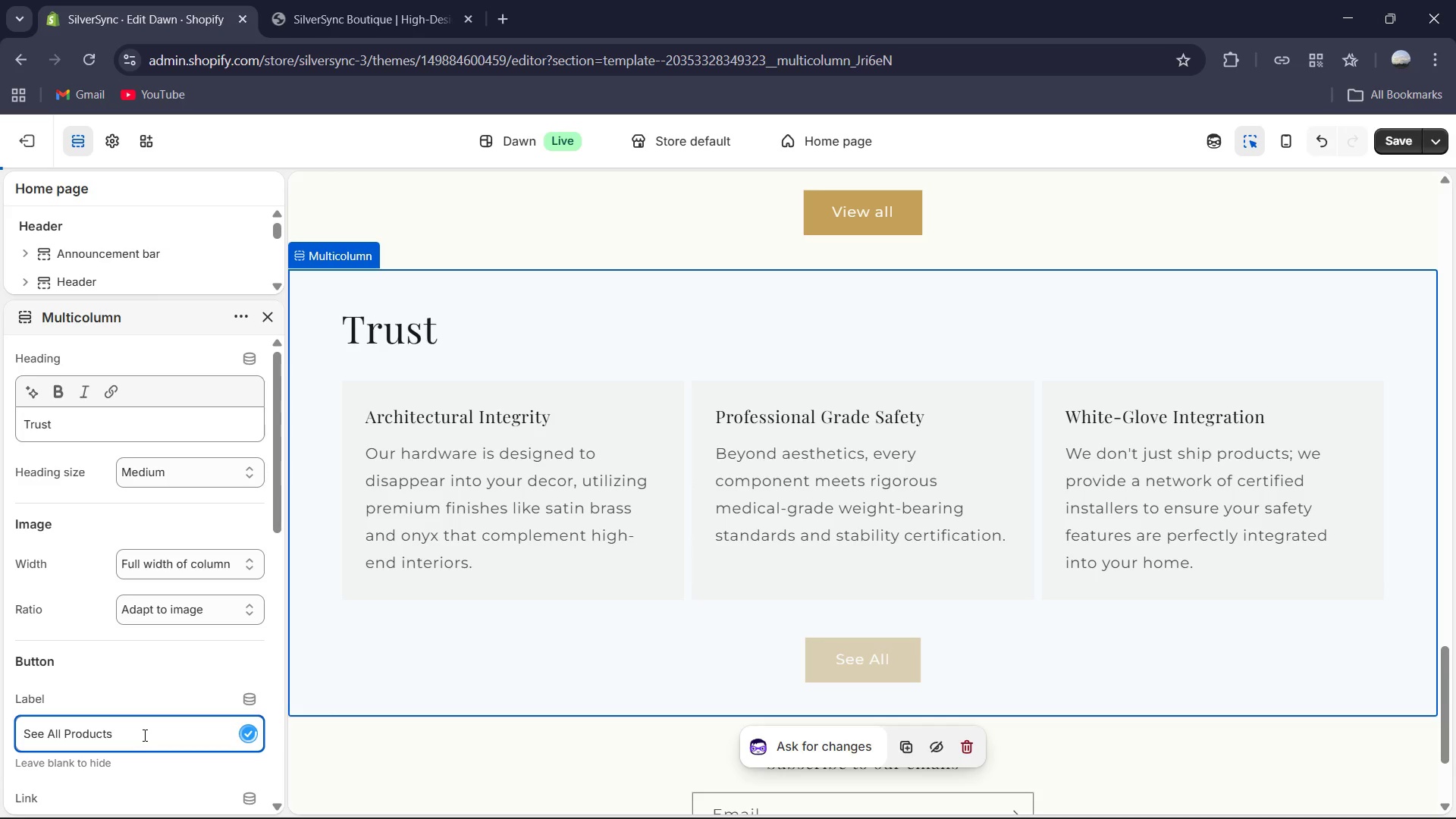 
scroll: coordinate [187, 743], scroll_direction: down, amount: 2.0
 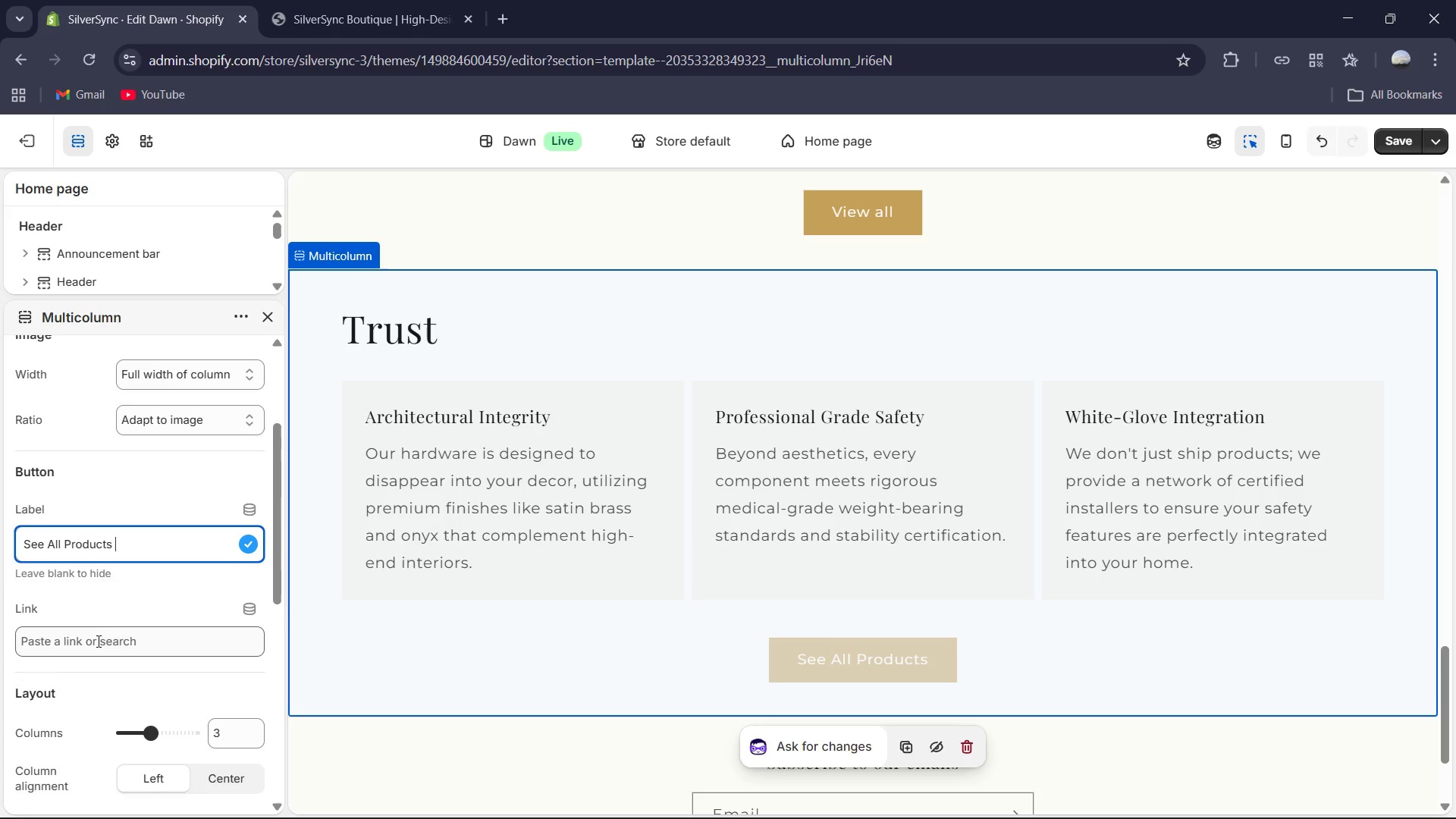 
left_click([99, 642])
 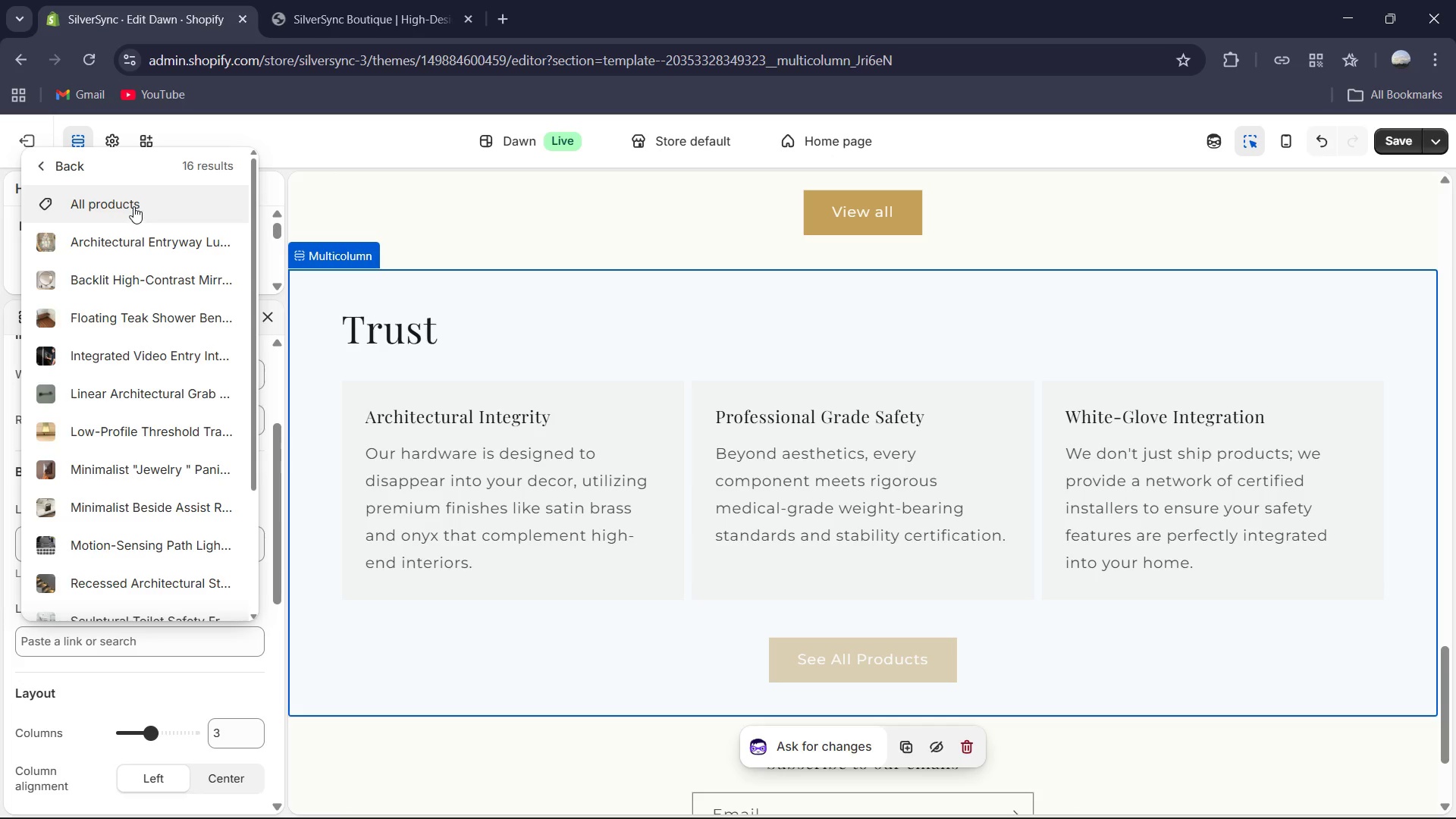 
wait(15.74)
 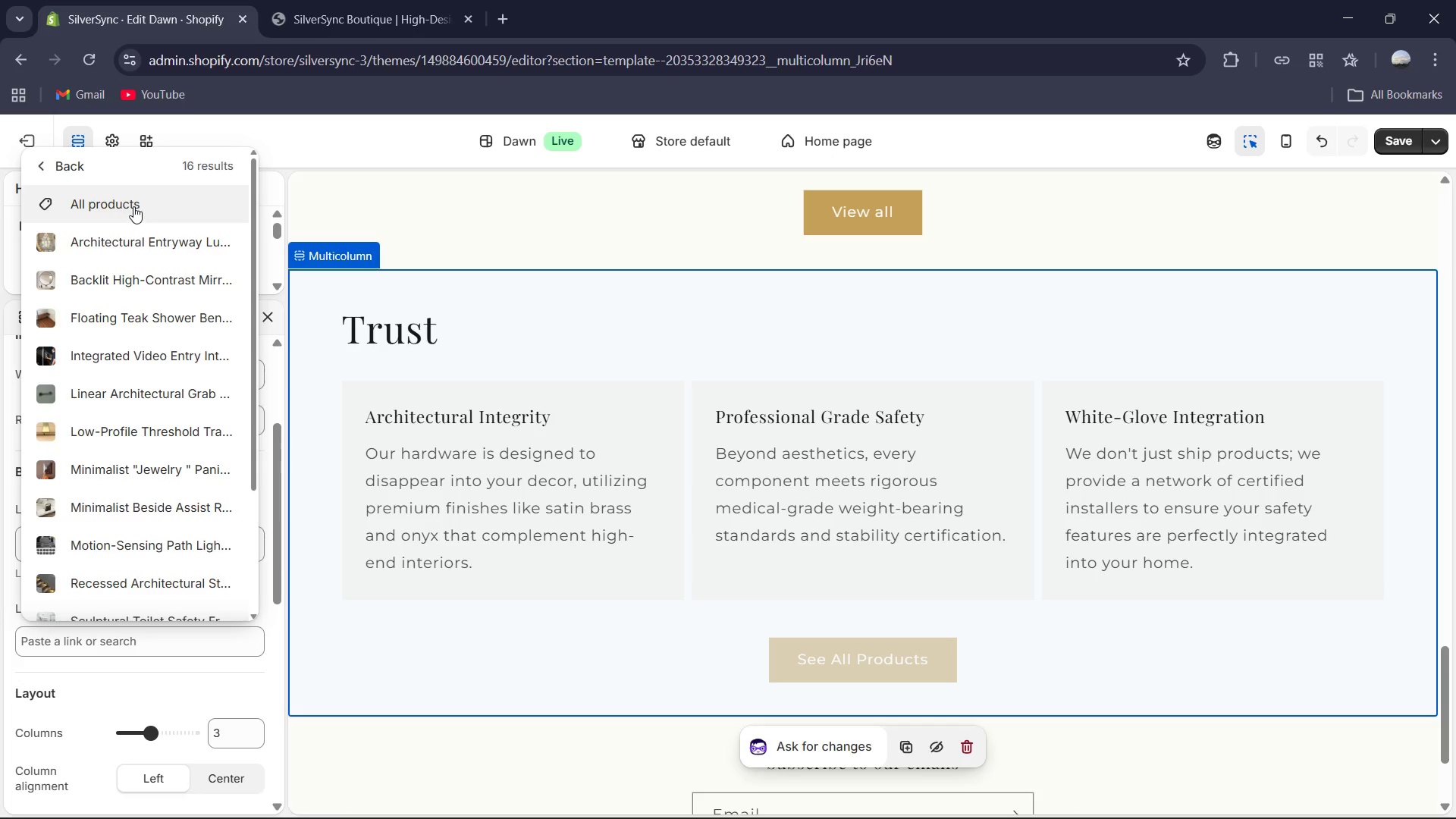 
left_click([1403, 140])
 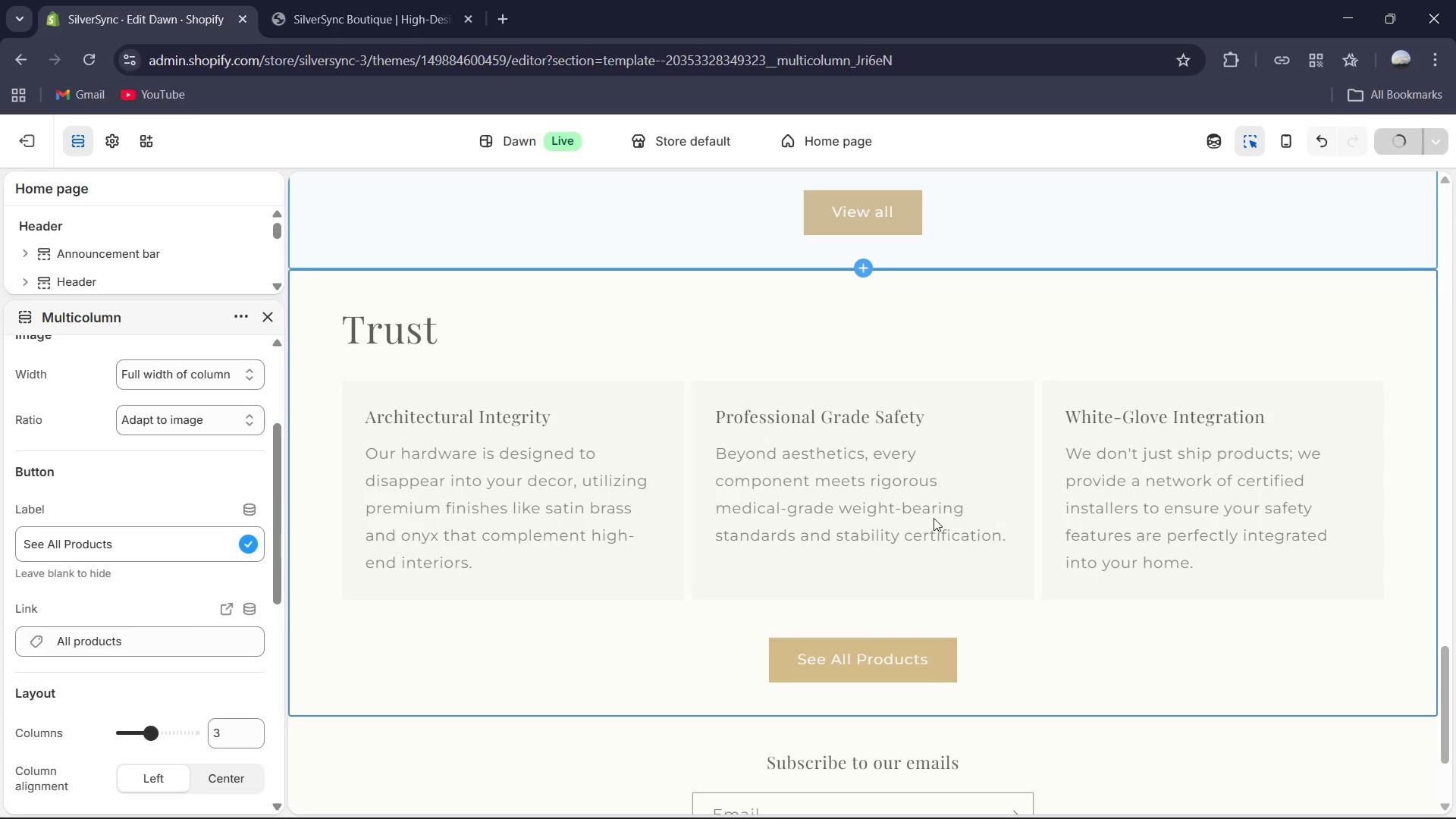 
scroll: coordinate [905, 511], scroll_direction: up, amount: 12.0
 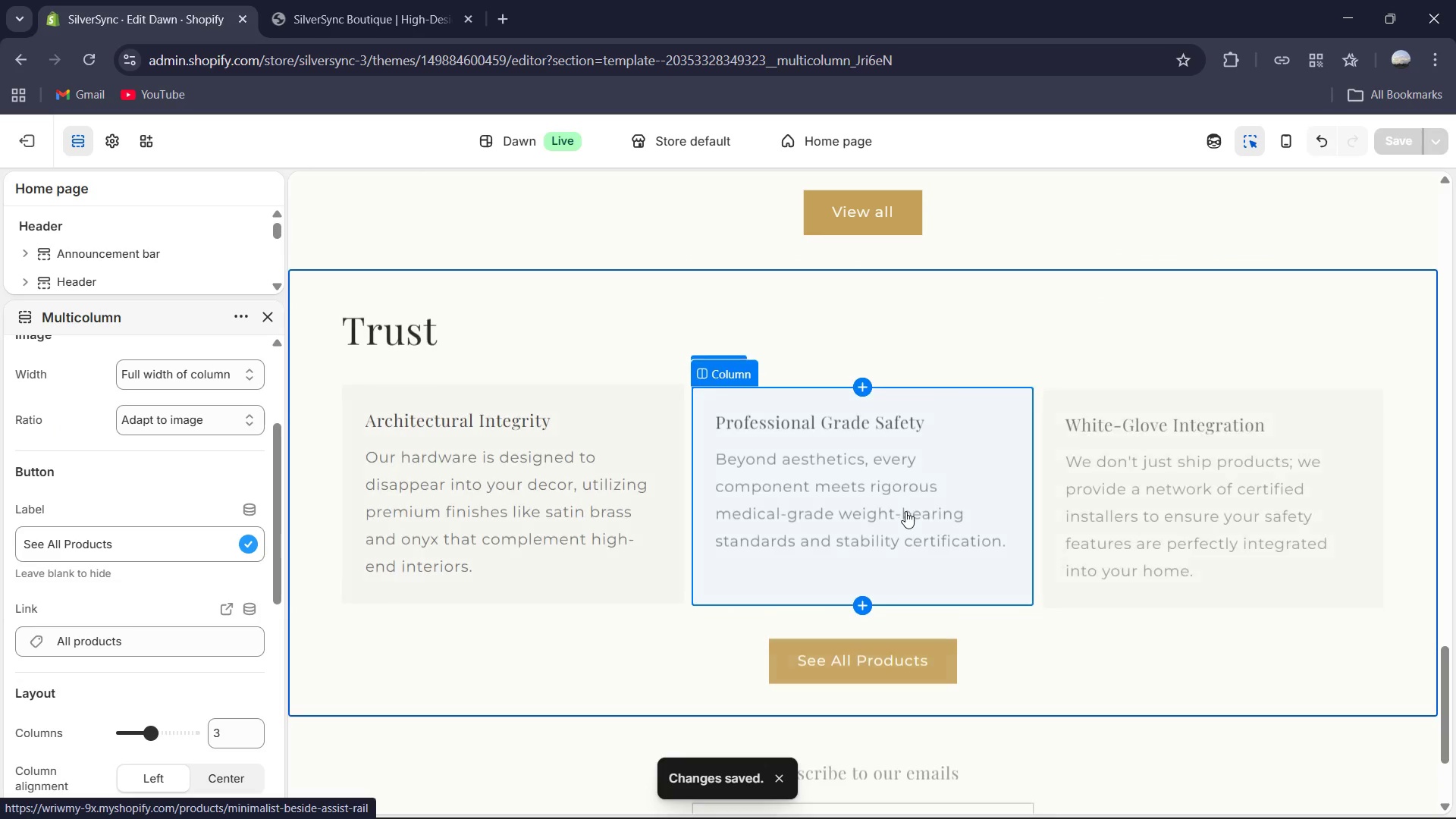 
scroll: coordinate [77, 598], scroll_direction: down, amount: 17.0
 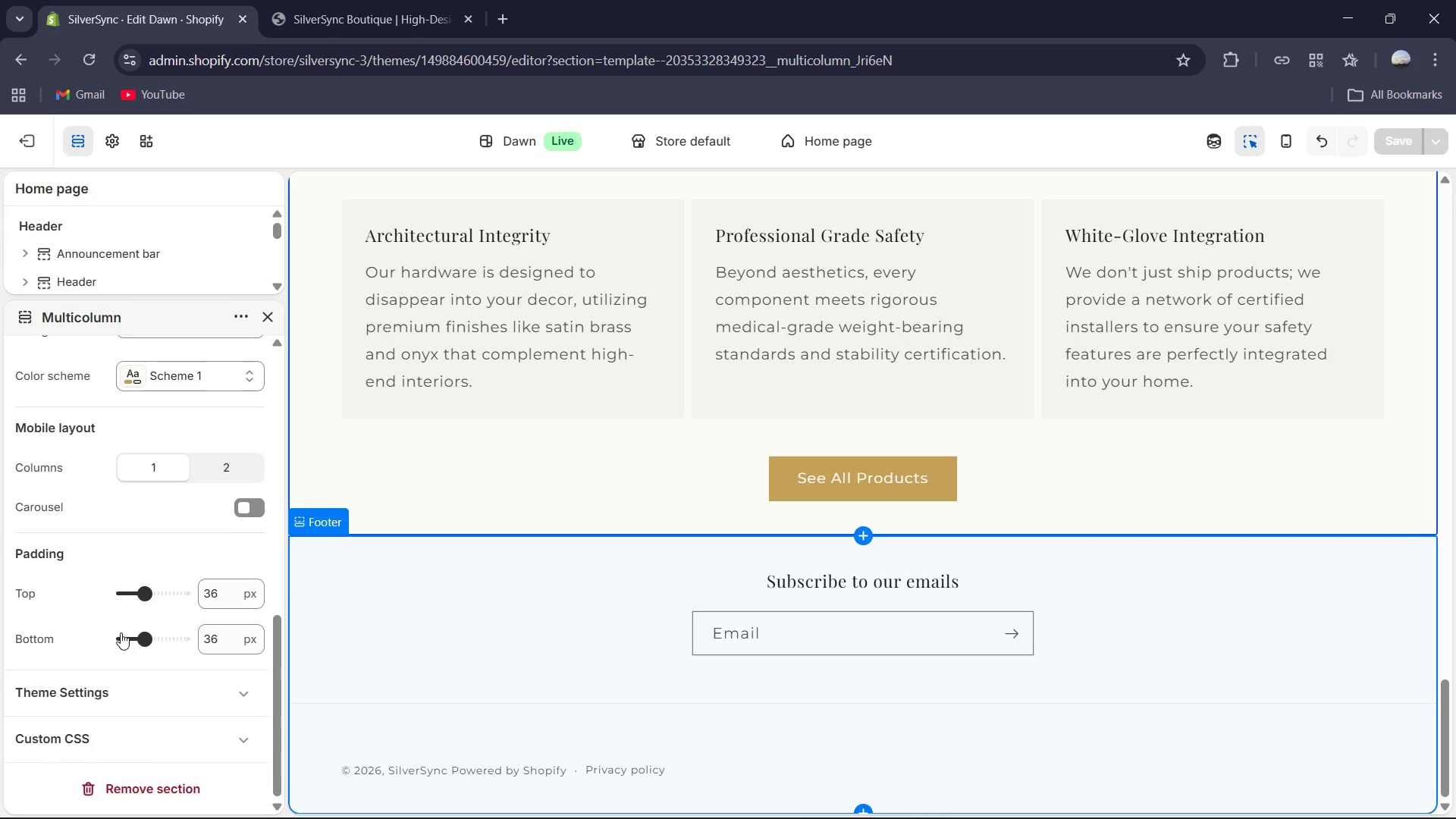 
scroll: coordinate [118, 628], scroll_direction: up, amount: 5.0
 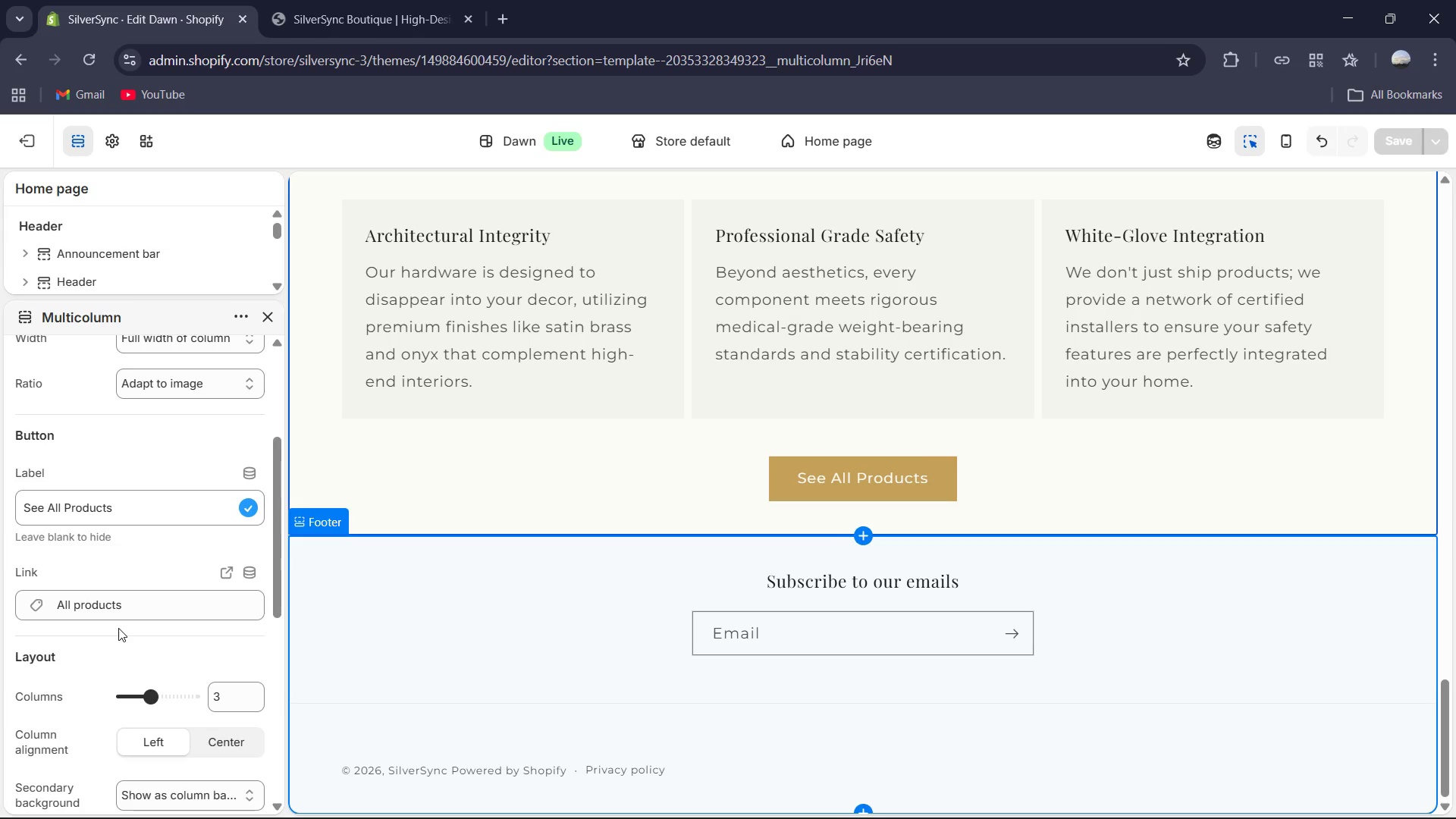 
scroll: coordinate [130, 626], scroll_direction: down, amount: 3.0
 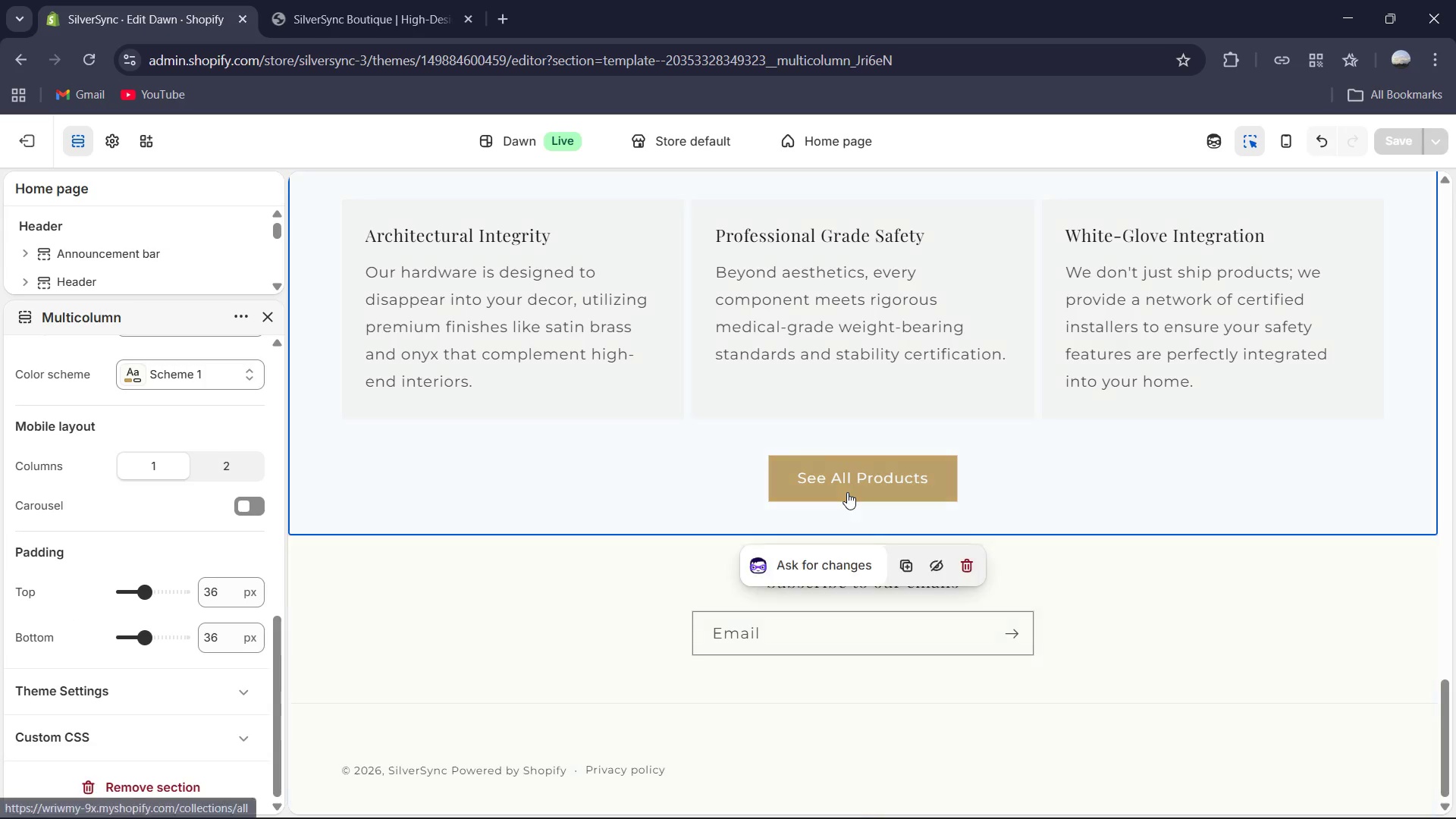 
left_click([847, 491])
 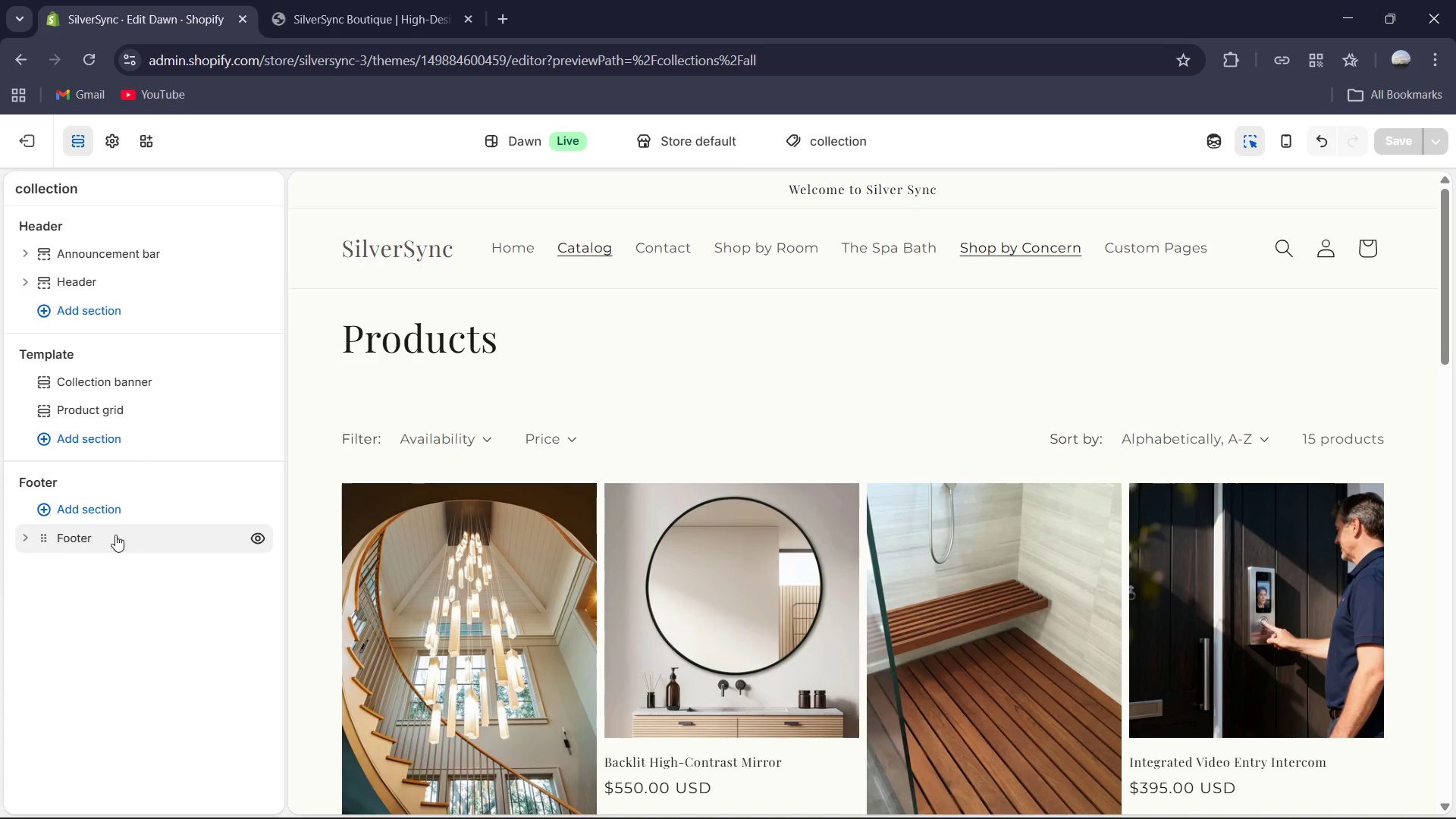 
wait(7.94)
 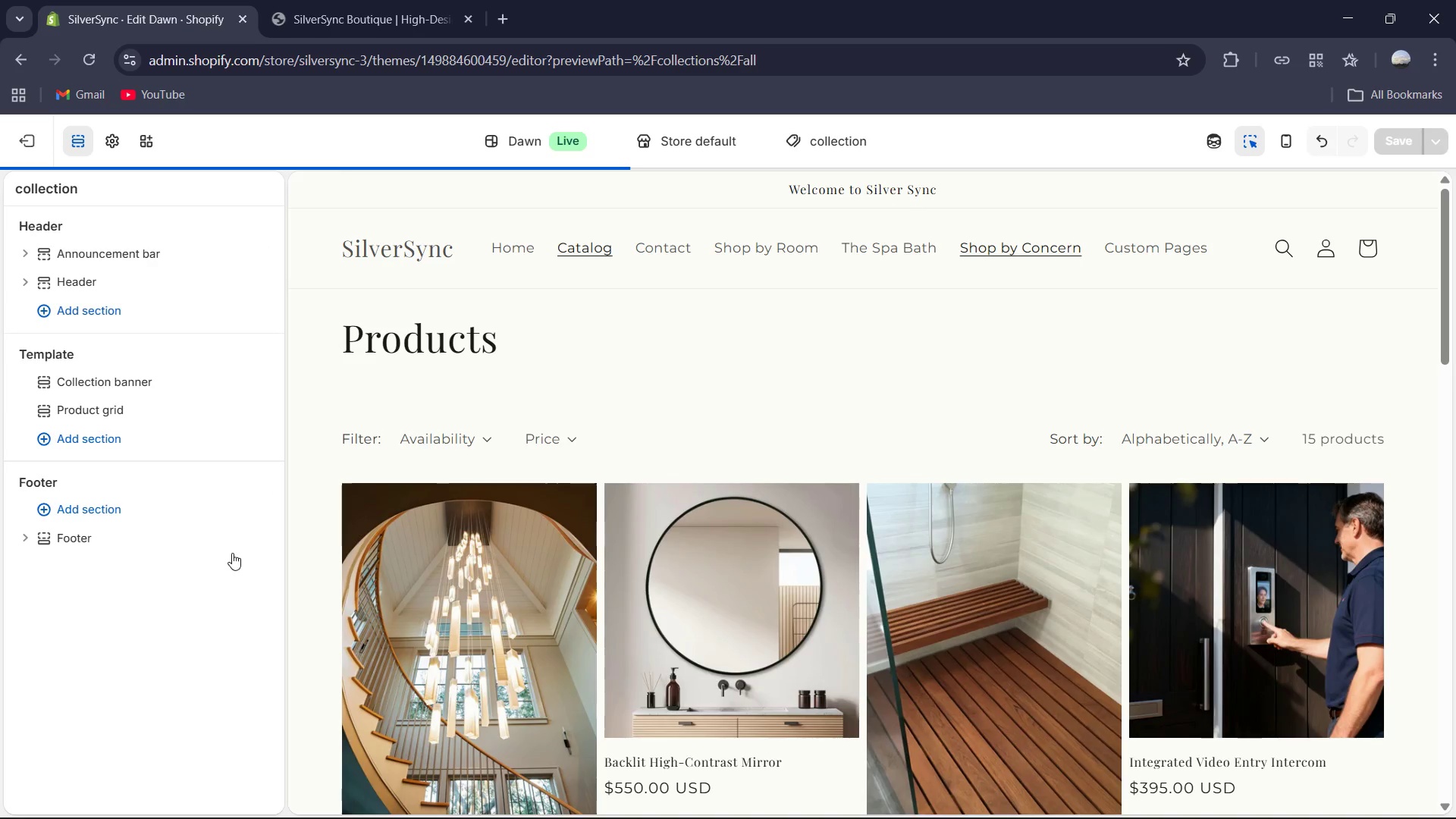 
scroll: coordinate [474, 365], scroll_direction: down, amount: 17.0
 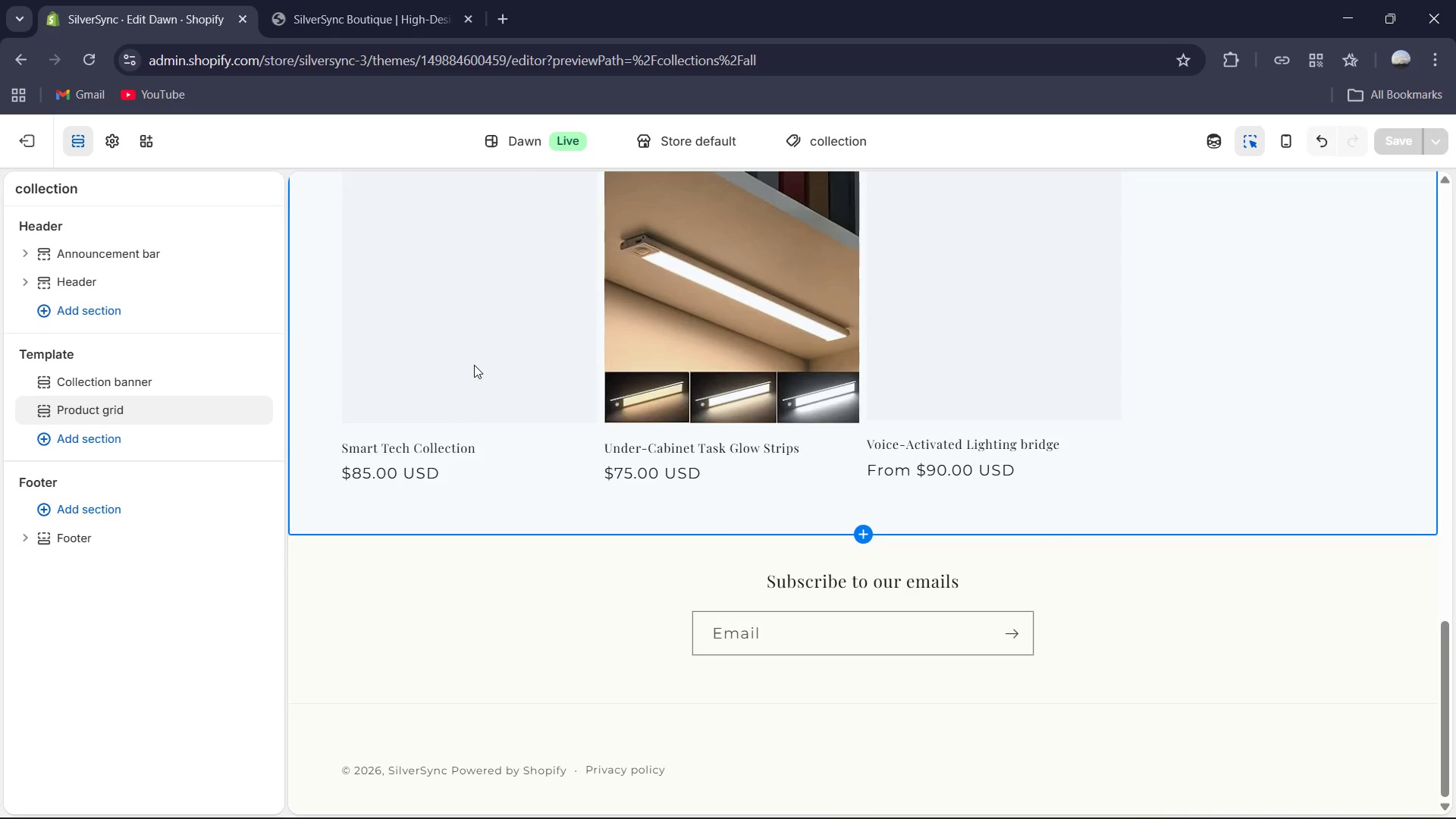 
scroll: coordinate [322, 269], scroll_direction: up, amount: 15.0
 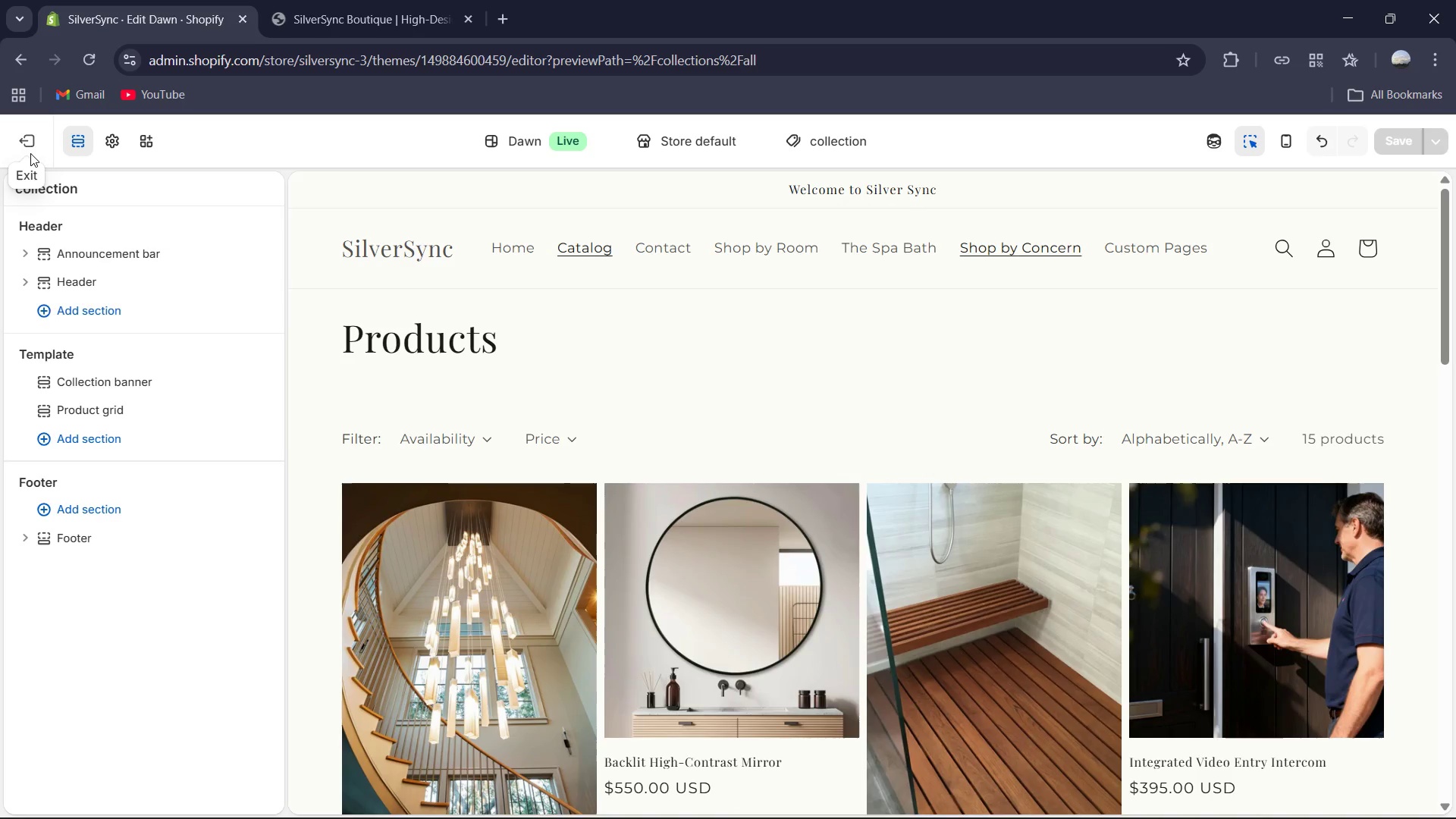 
left_click([30, 153])
 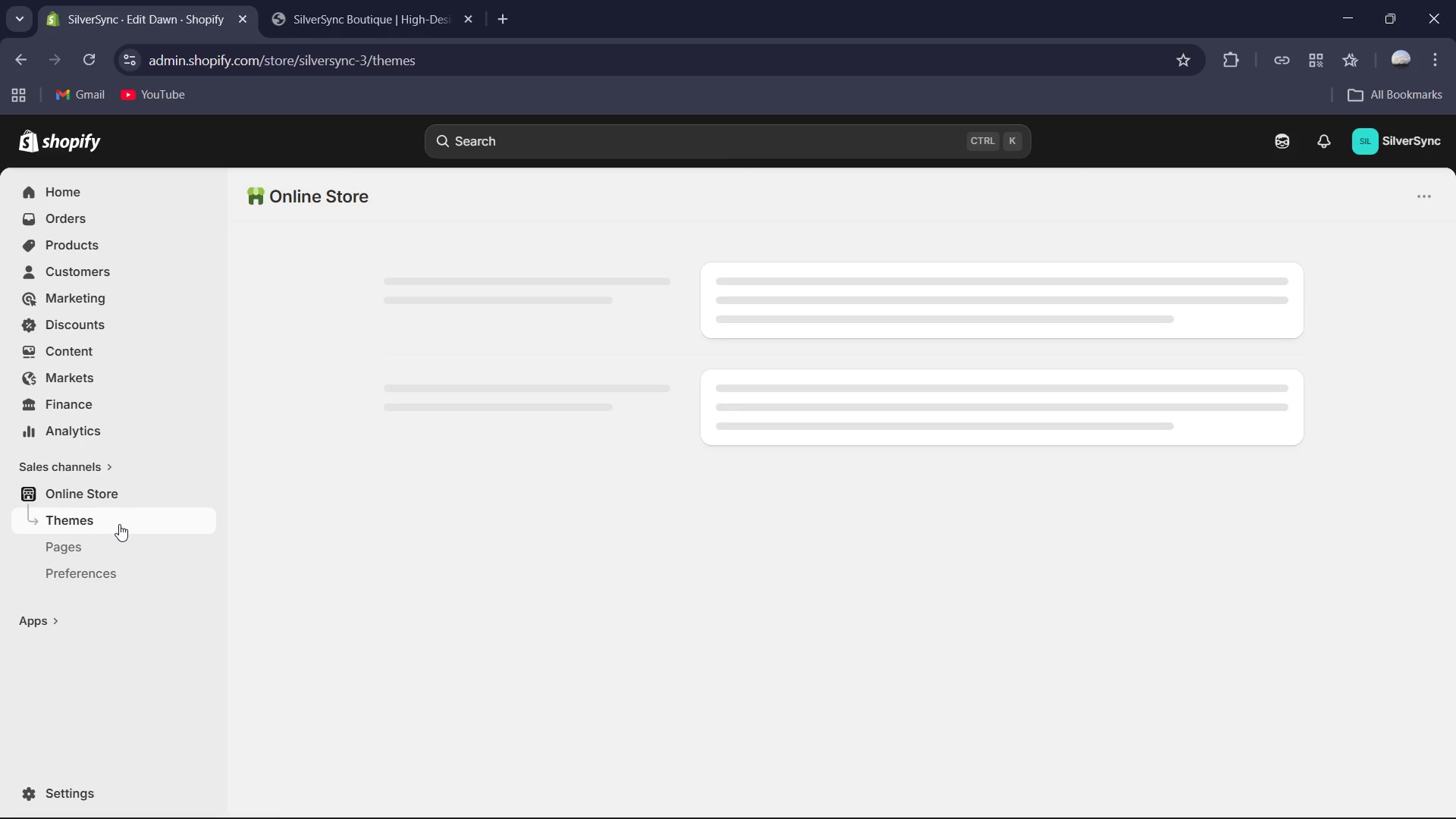 
left_click_drag(start_coordinate=[123, 522], to_coordinate=[124, 526])
 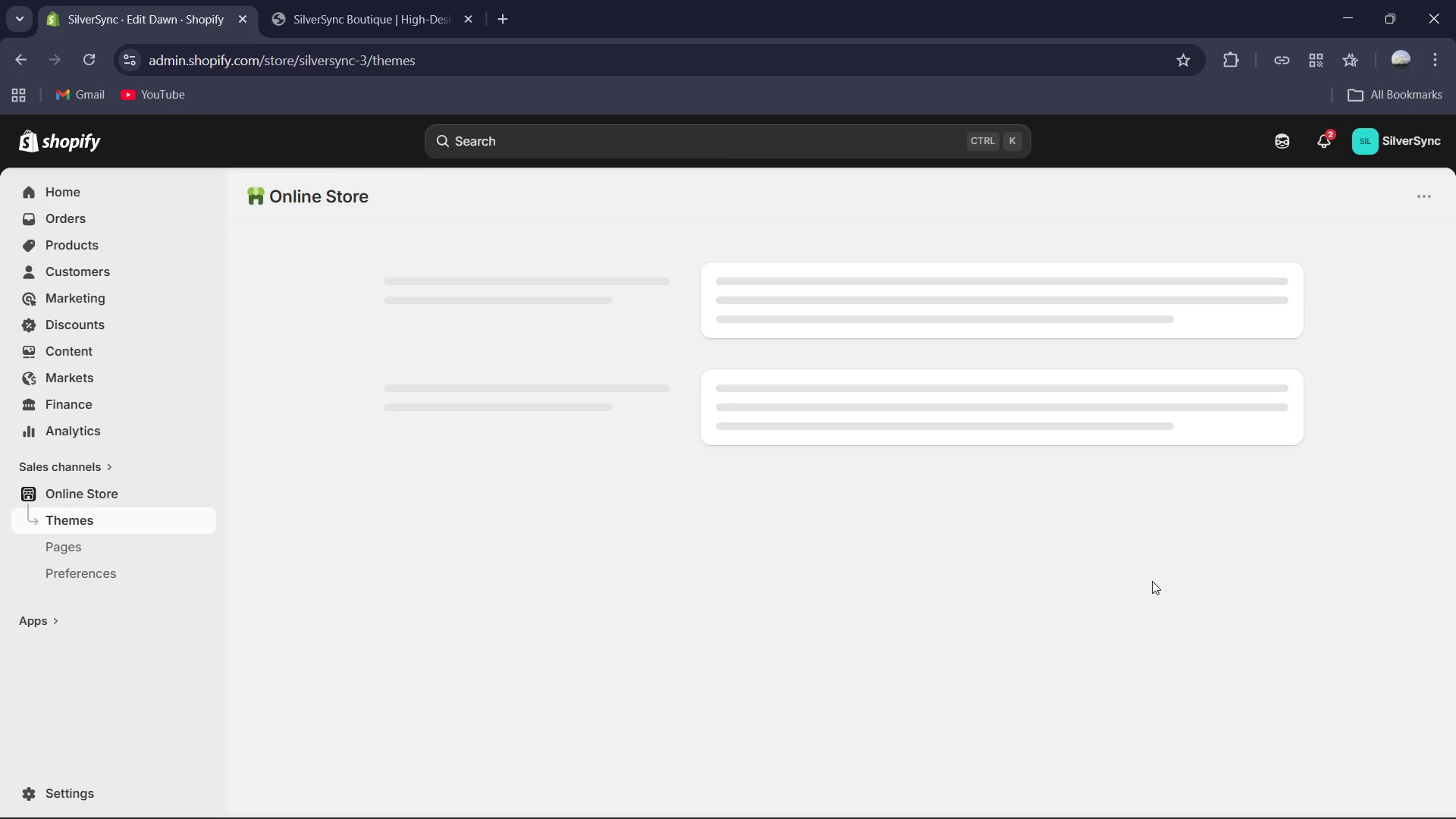 
wait(9.11)
 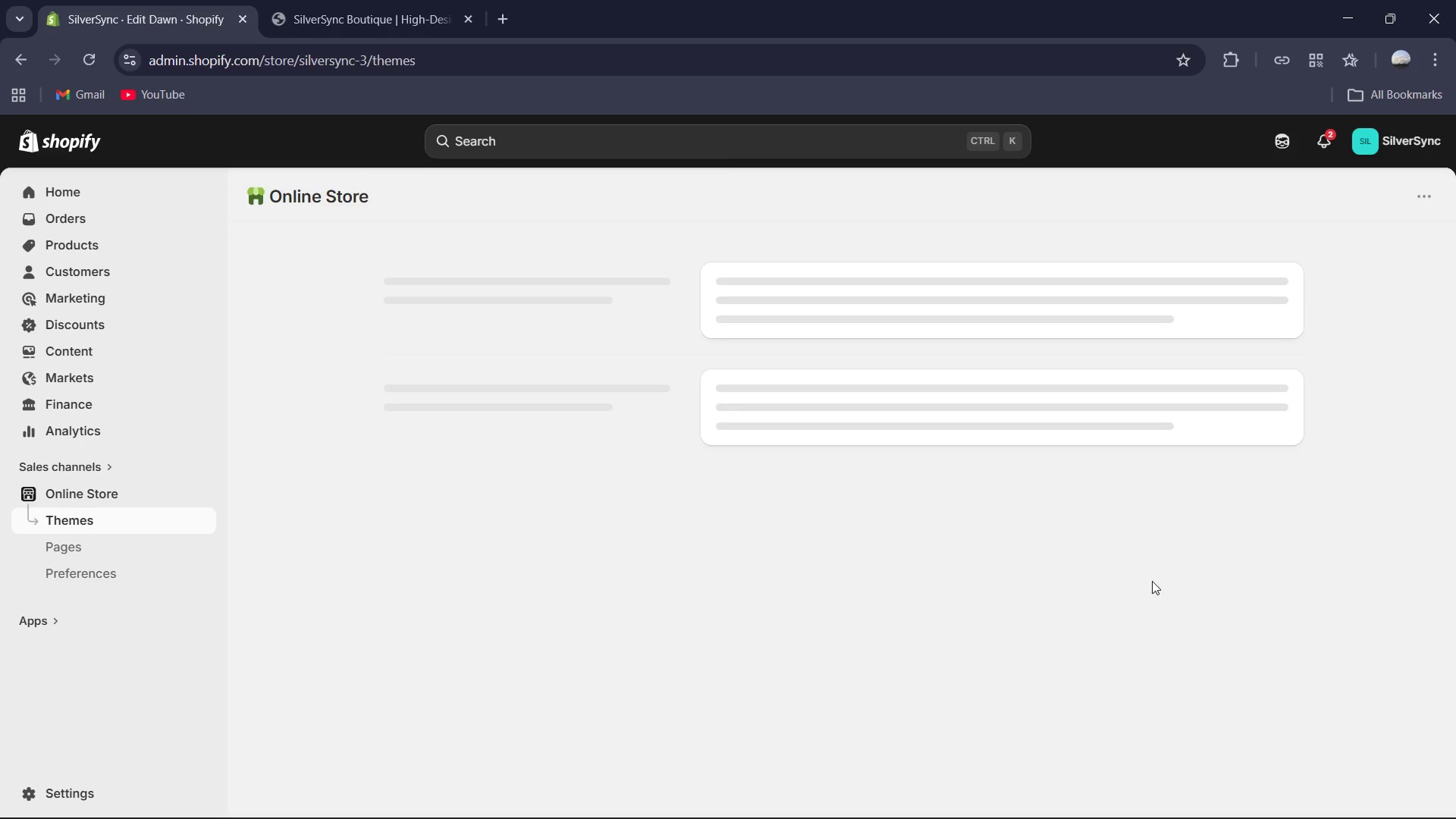 
left_click([387, 0])
 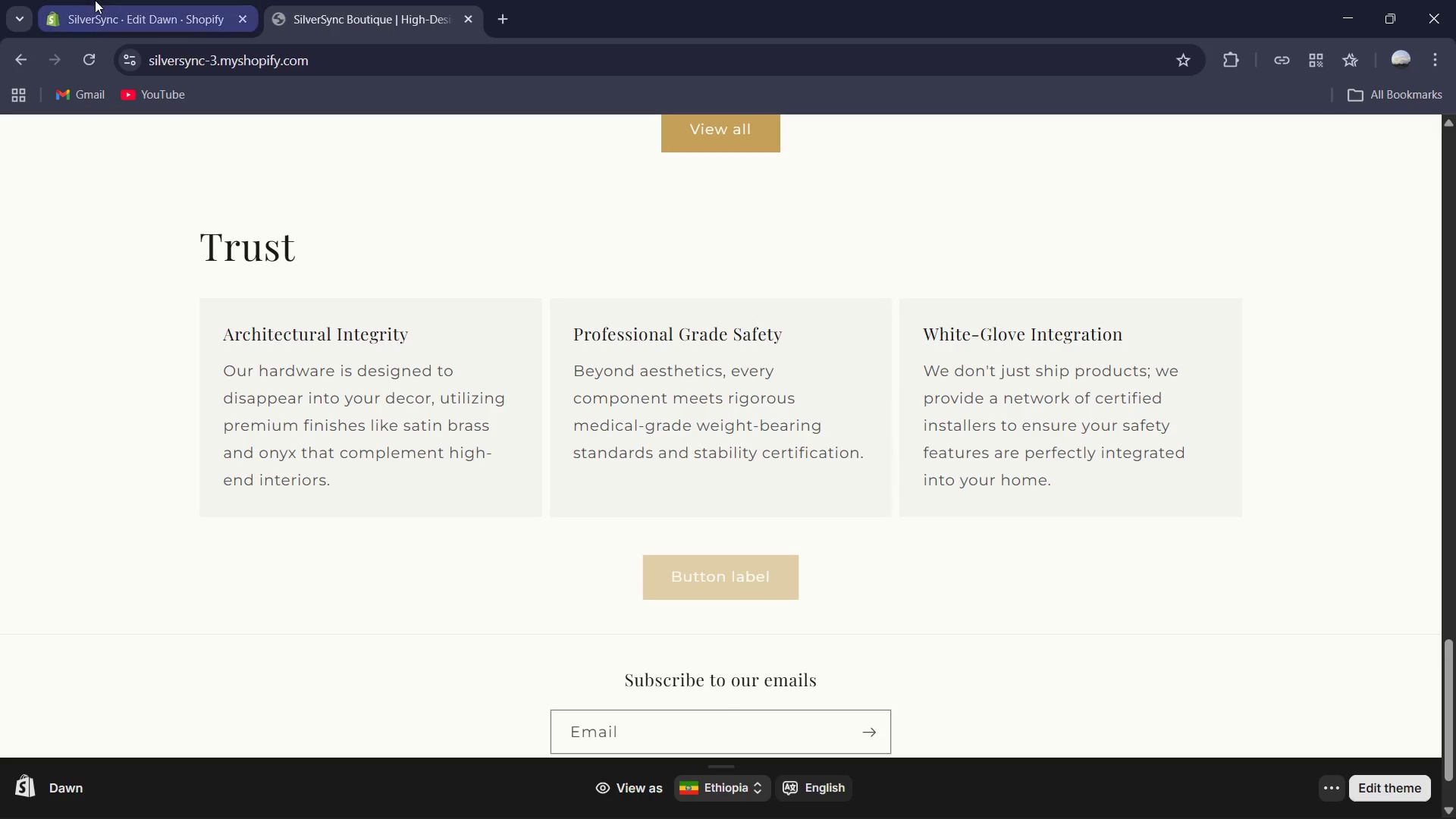 
left_click([134, 0])
 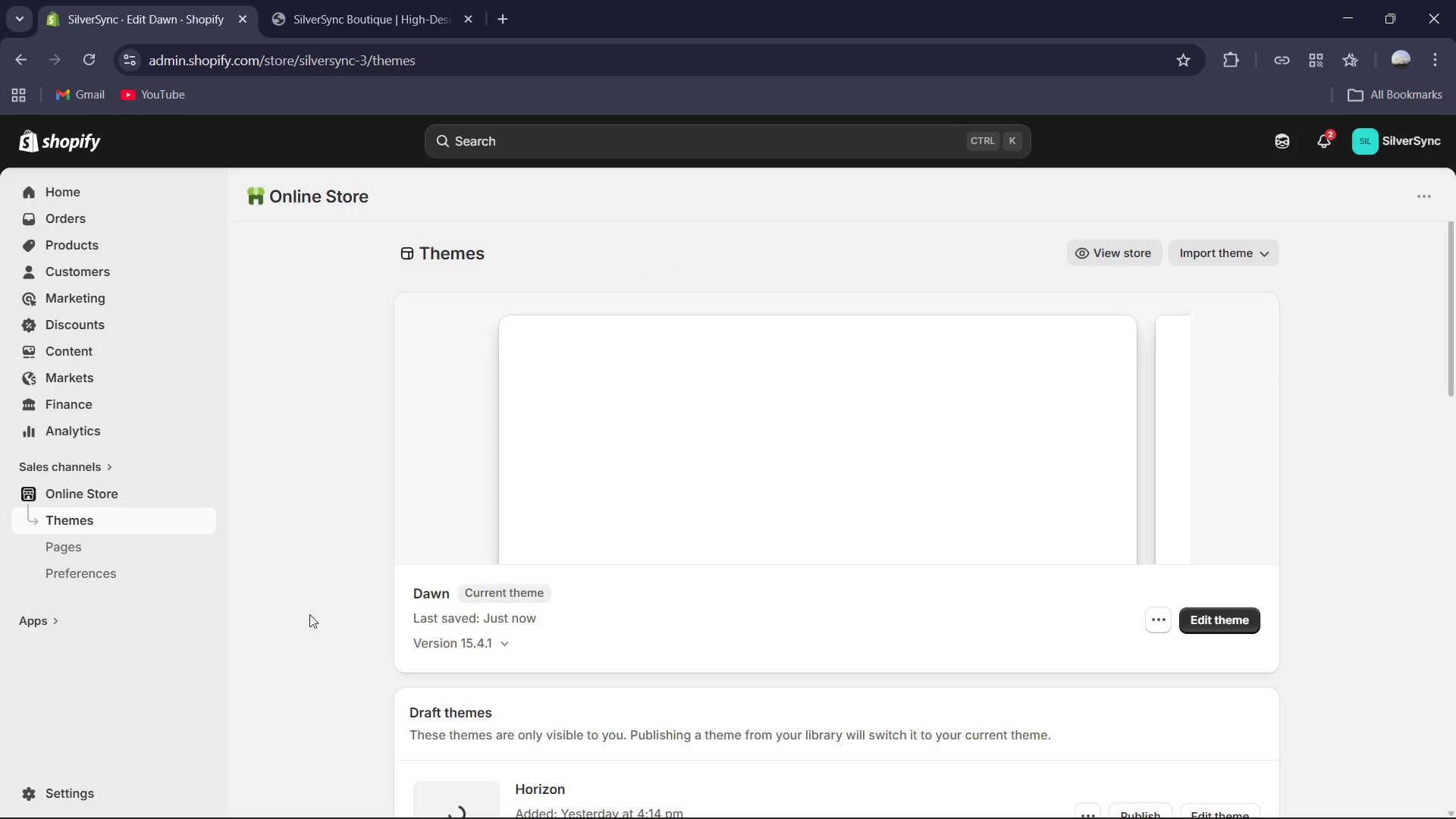 
scroll: coordinate [795, 602], scroll_direction: down, amount: 4.0
 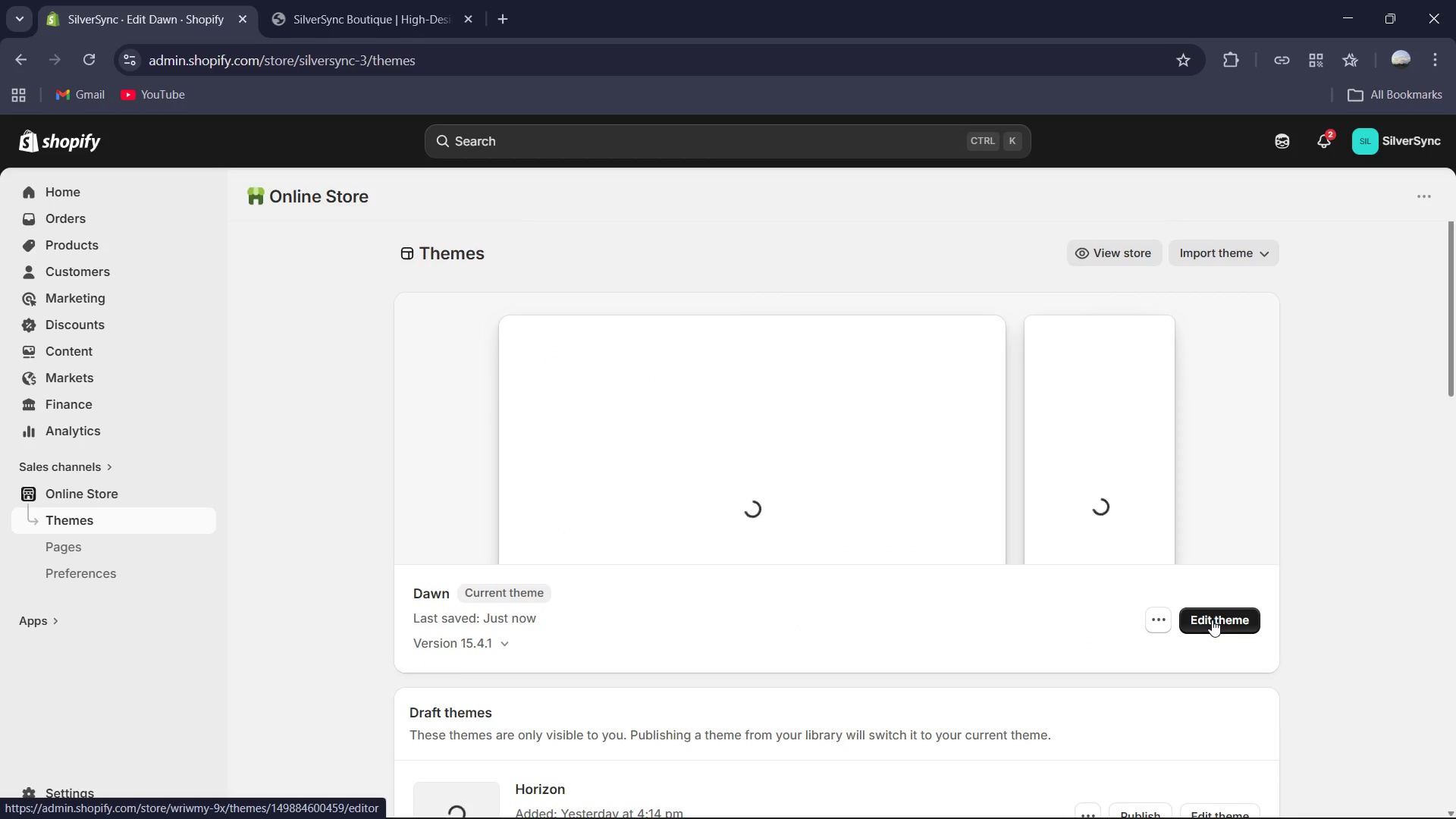 
left_click([1199, 620])
 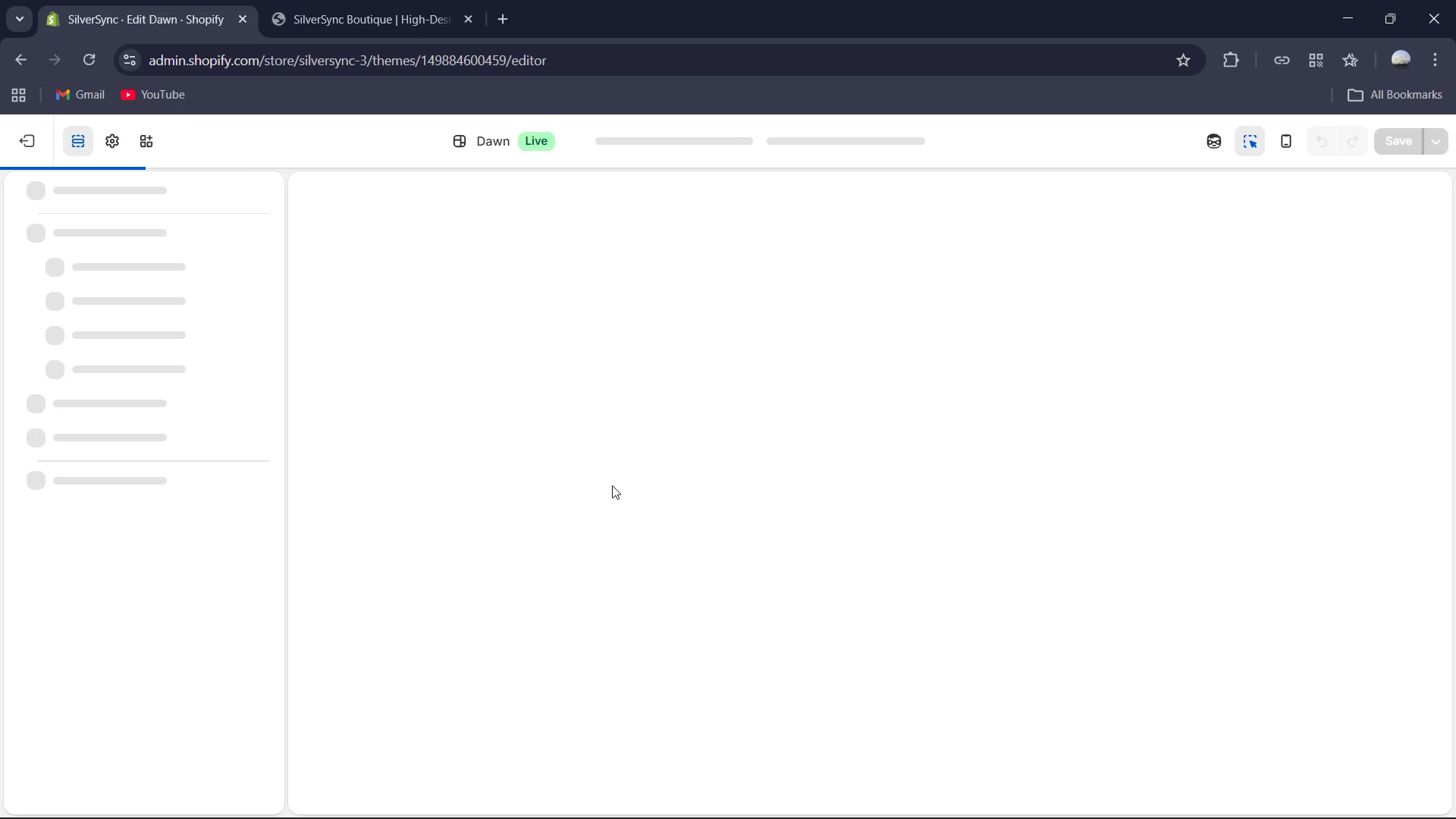 
wait(9.16)
 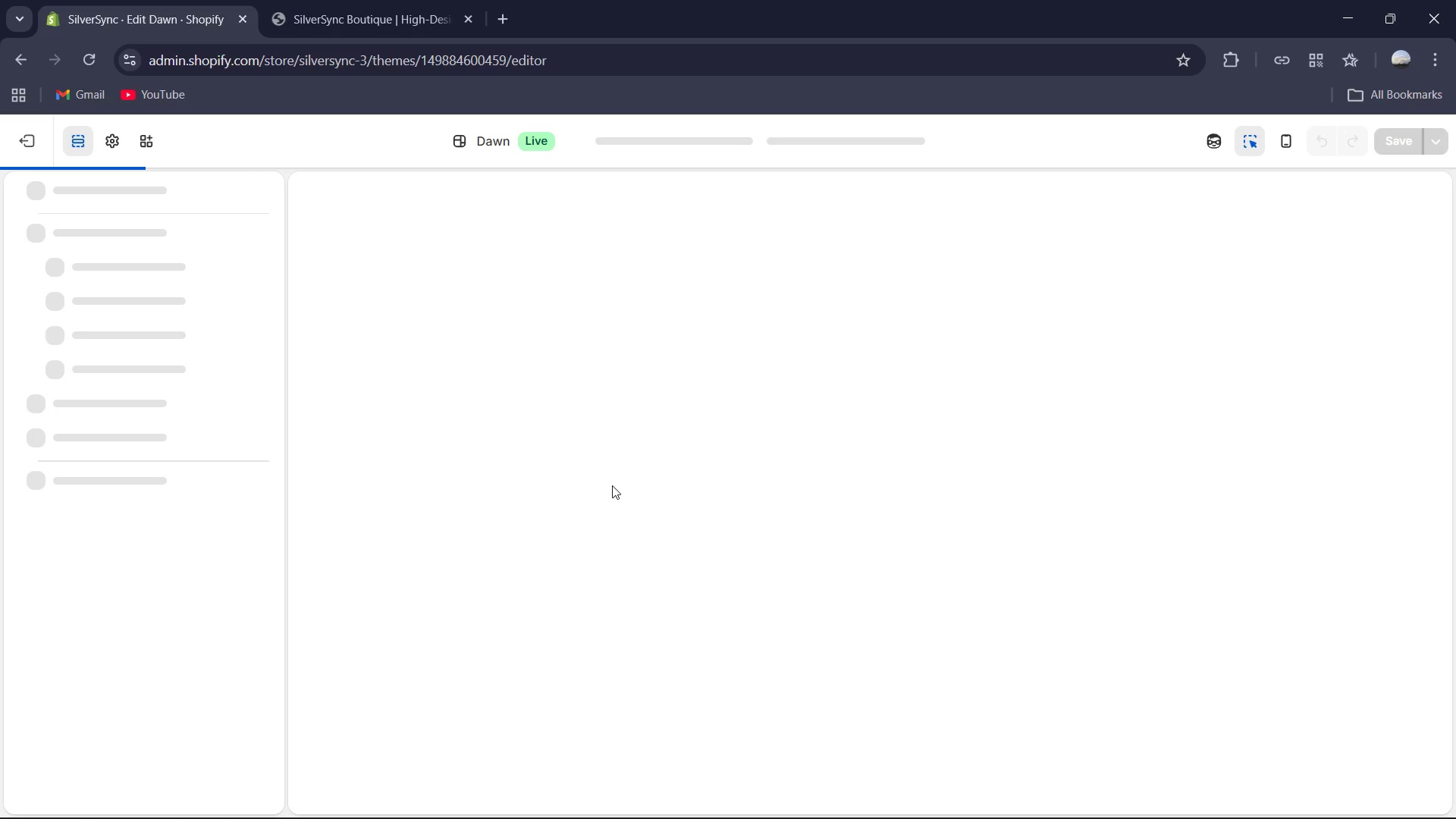 
left_click([114, 410])
 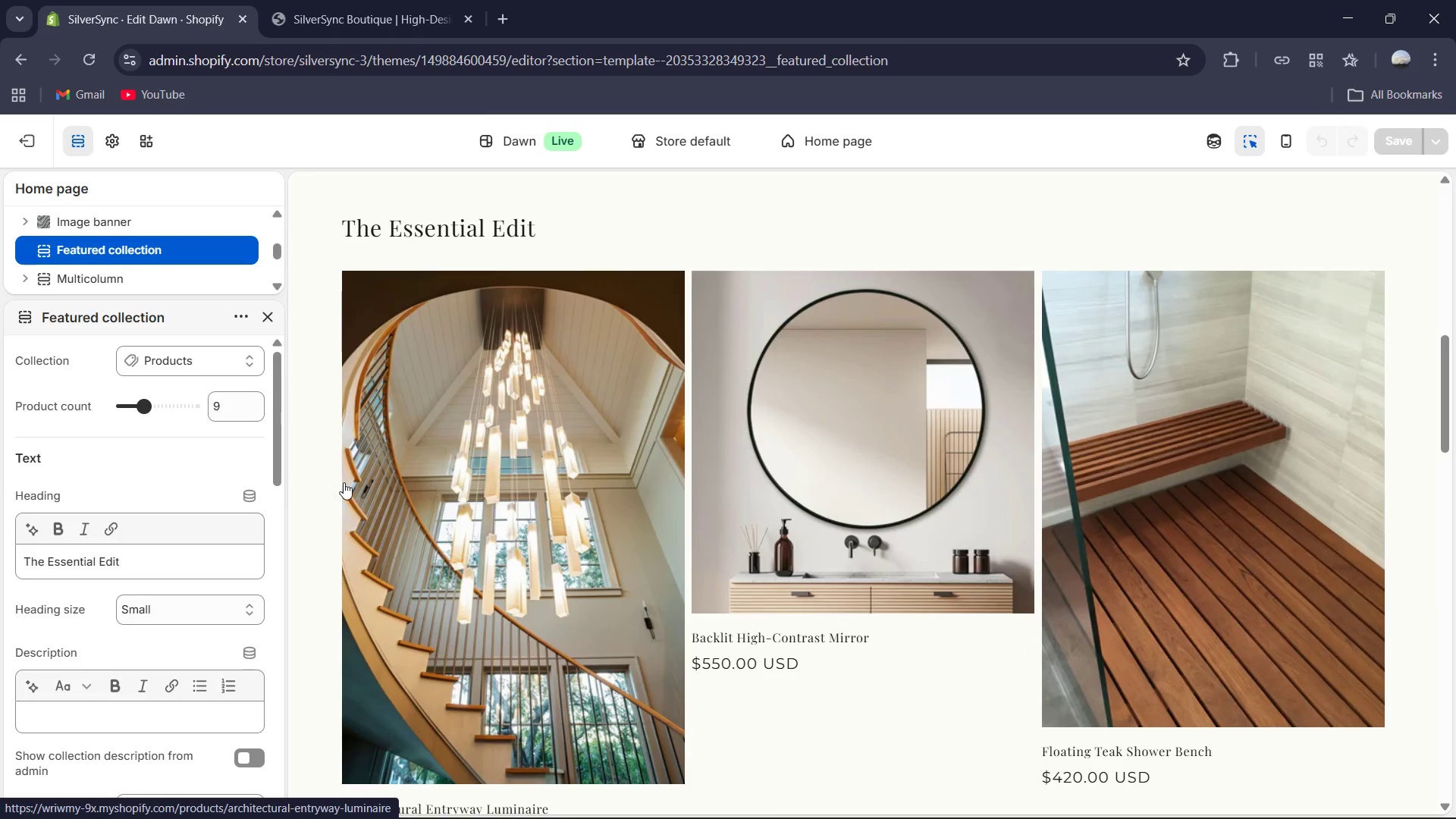 
scroll: coordinate [122, 511], scroll_direction: down, amount: 21.0
 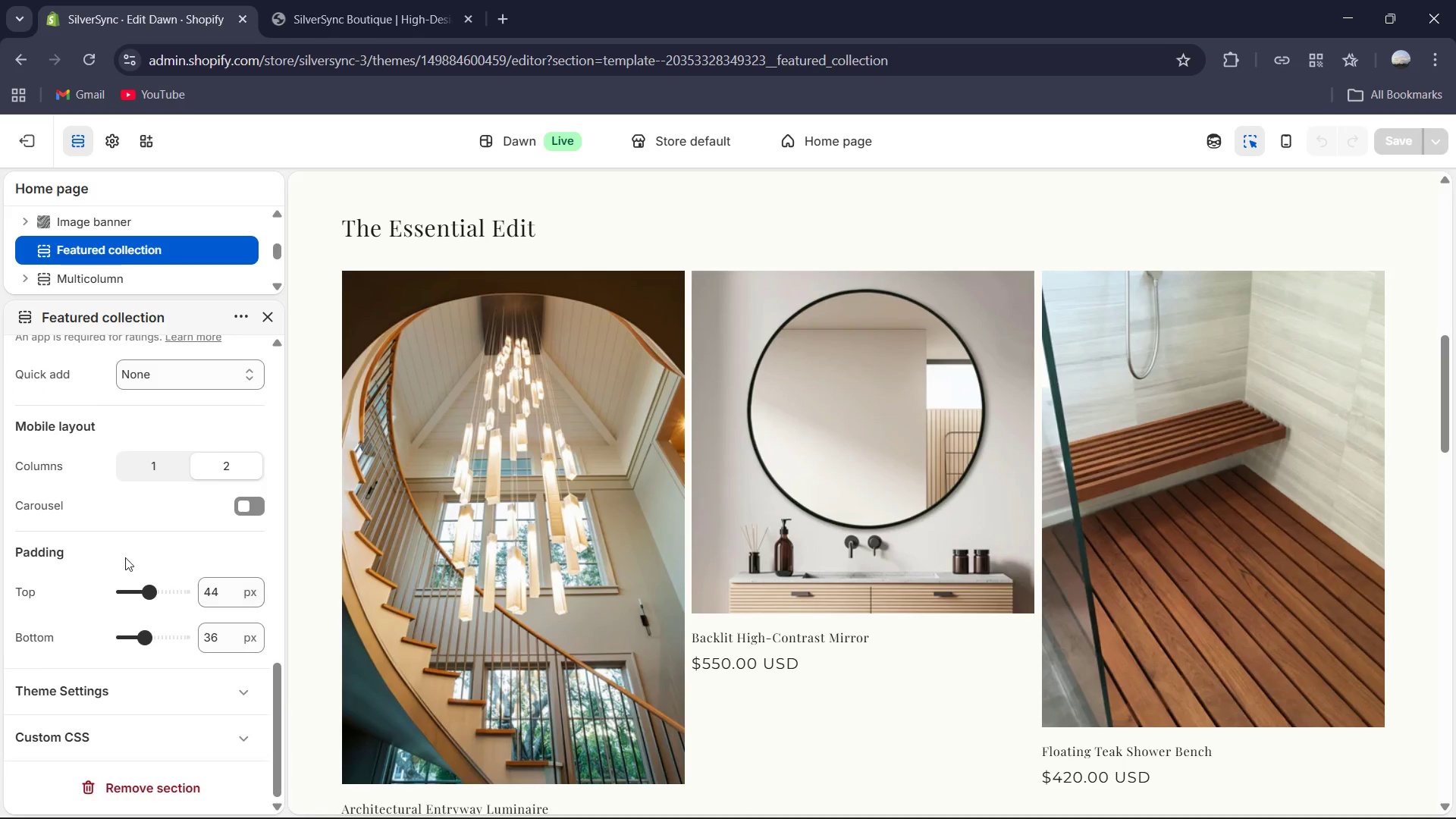 
scroll: coordinate [118, 555], scroll_direction: up, amount: 4.0
 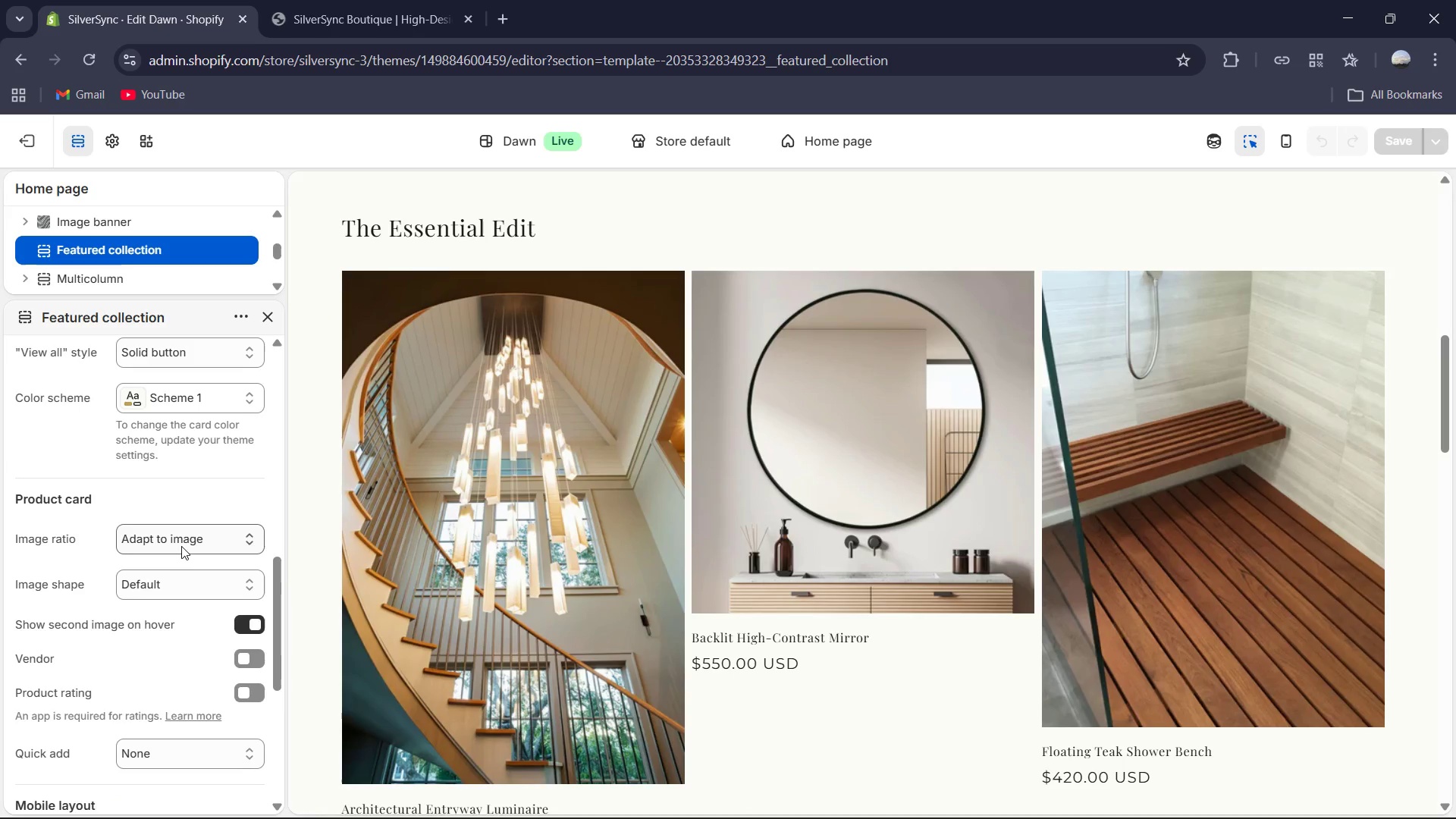 
scroll: coordinate [664, 573], scroll_direction: down, amount: 27.0
 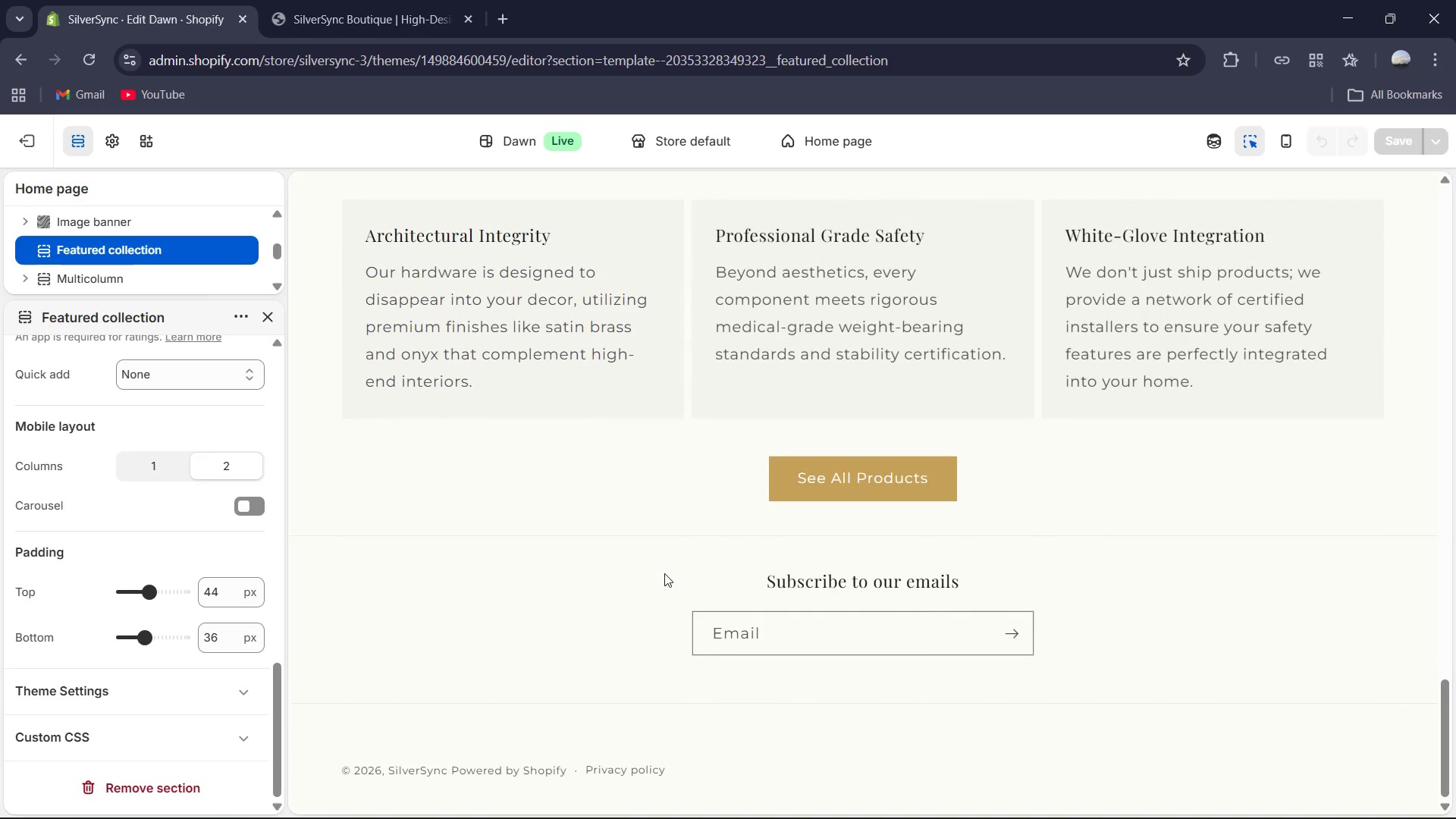 
scroll: coordinate [97, 560], scroll_direction: up, amount: 3.0
 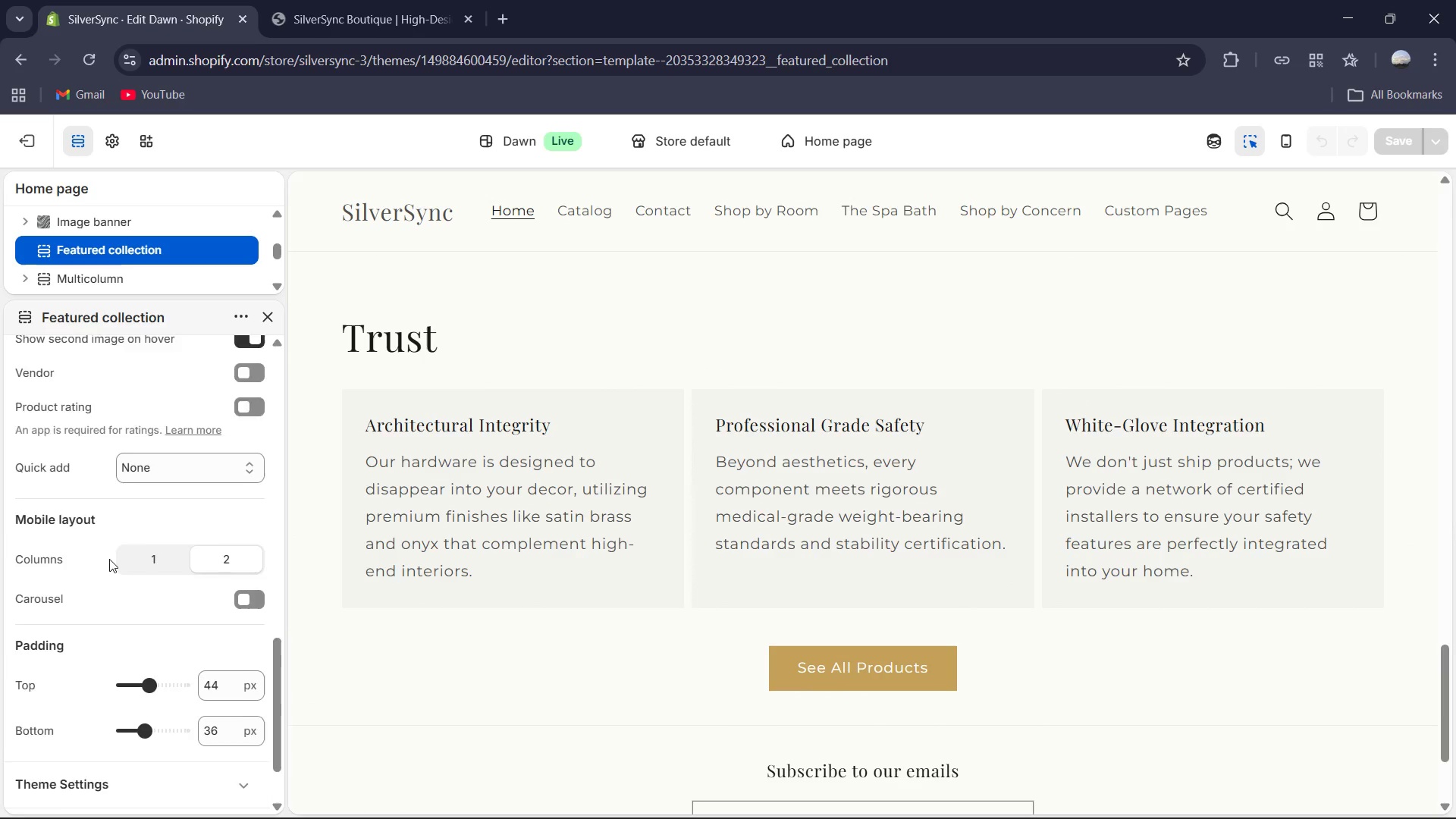 
scroll: coordinate [109, 559], scroll_direction: down, amount: 2.0
 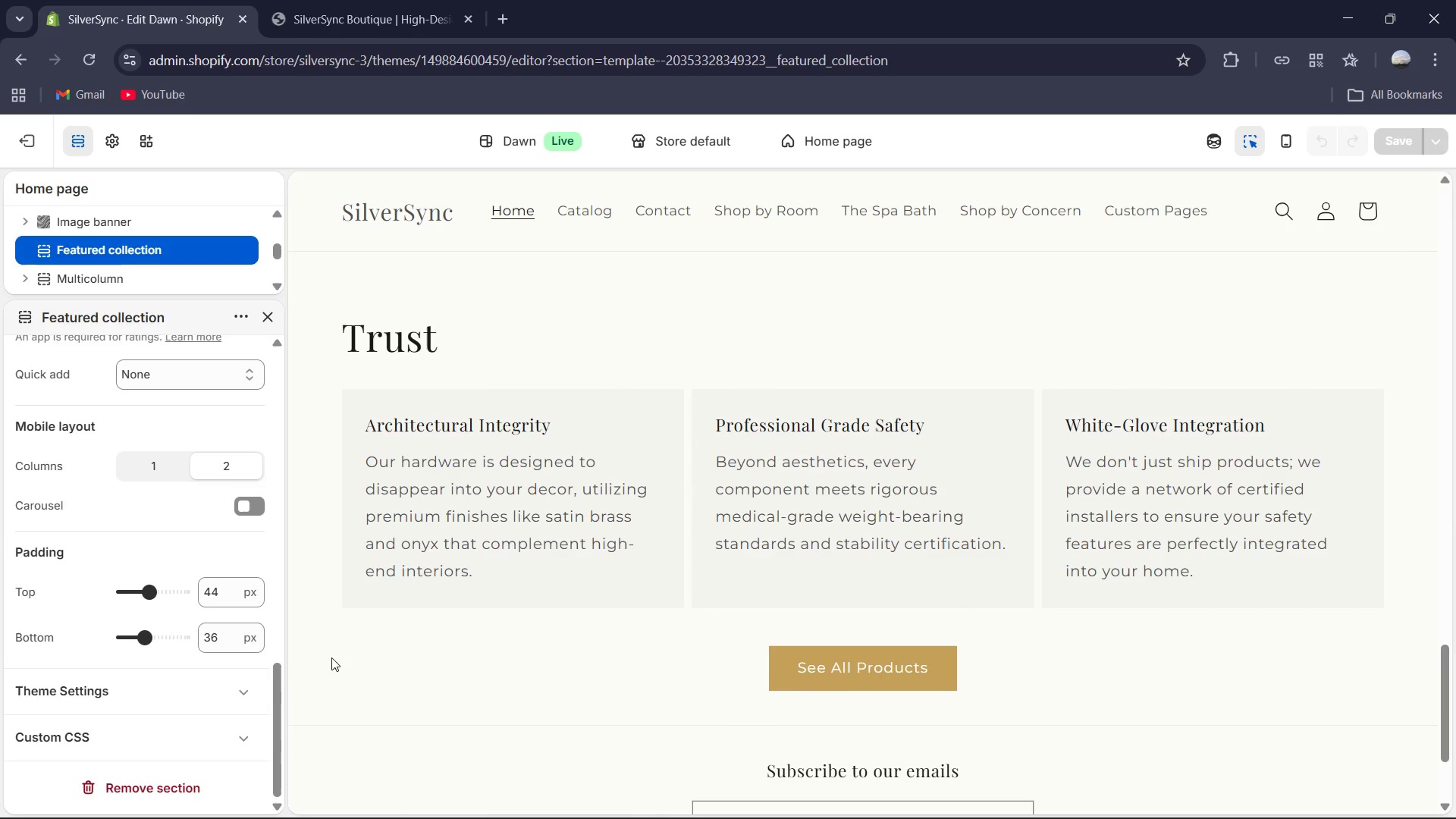 
left_click([338, 656])
 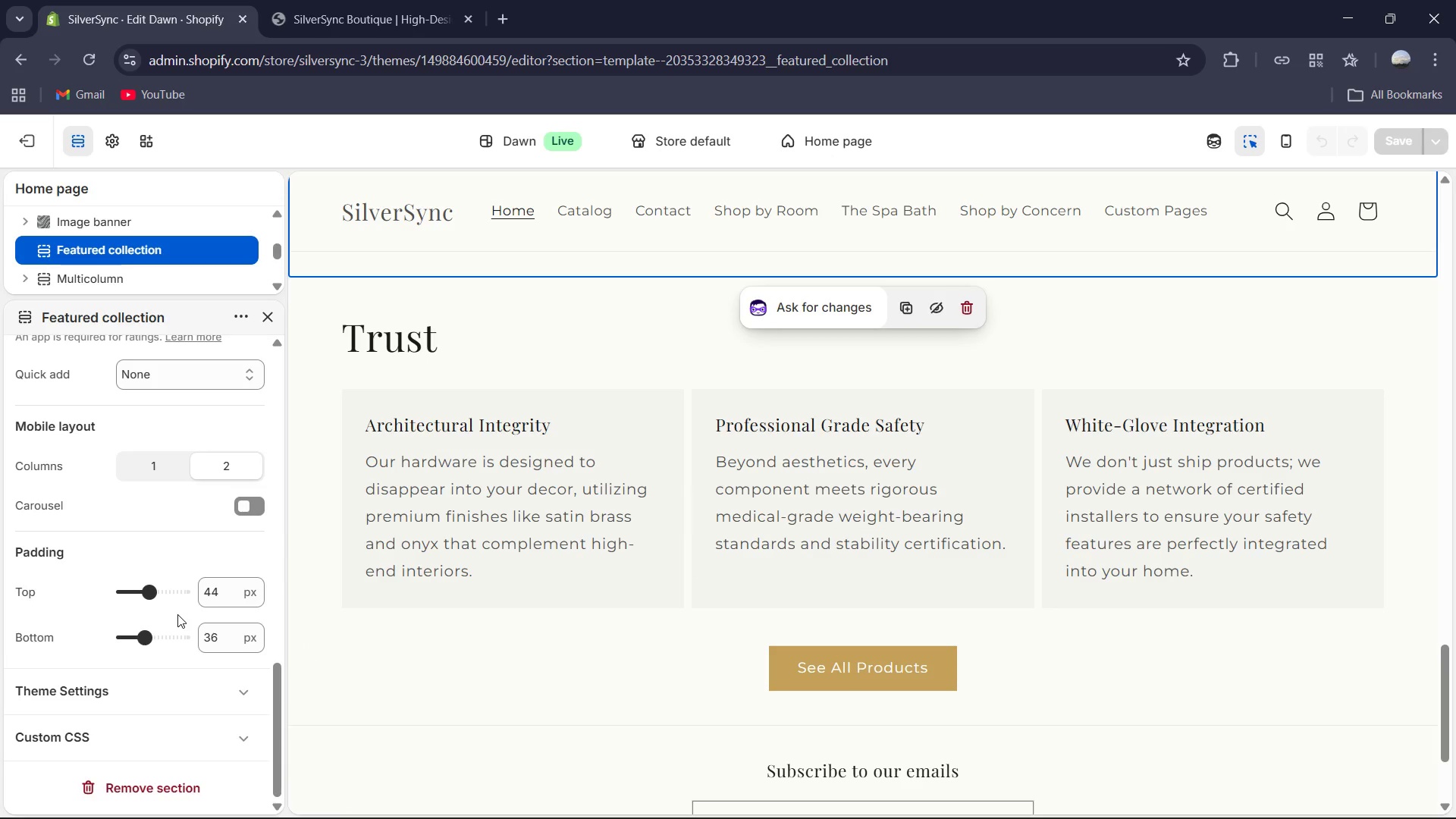 
scroll: coordinate [177, 614], scroll_direction: up, amount: 2.0
 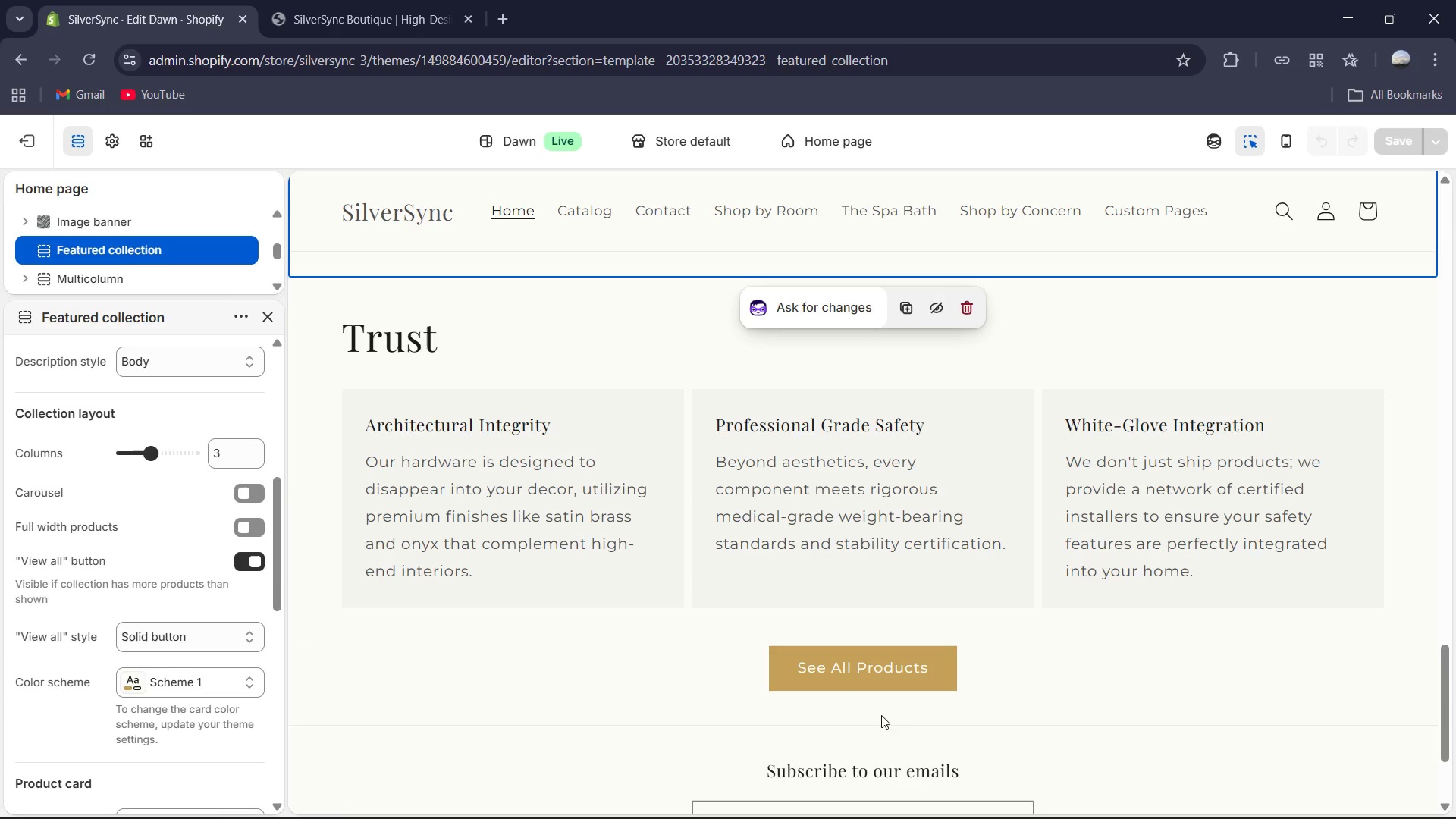 
left_click([864, 677])
 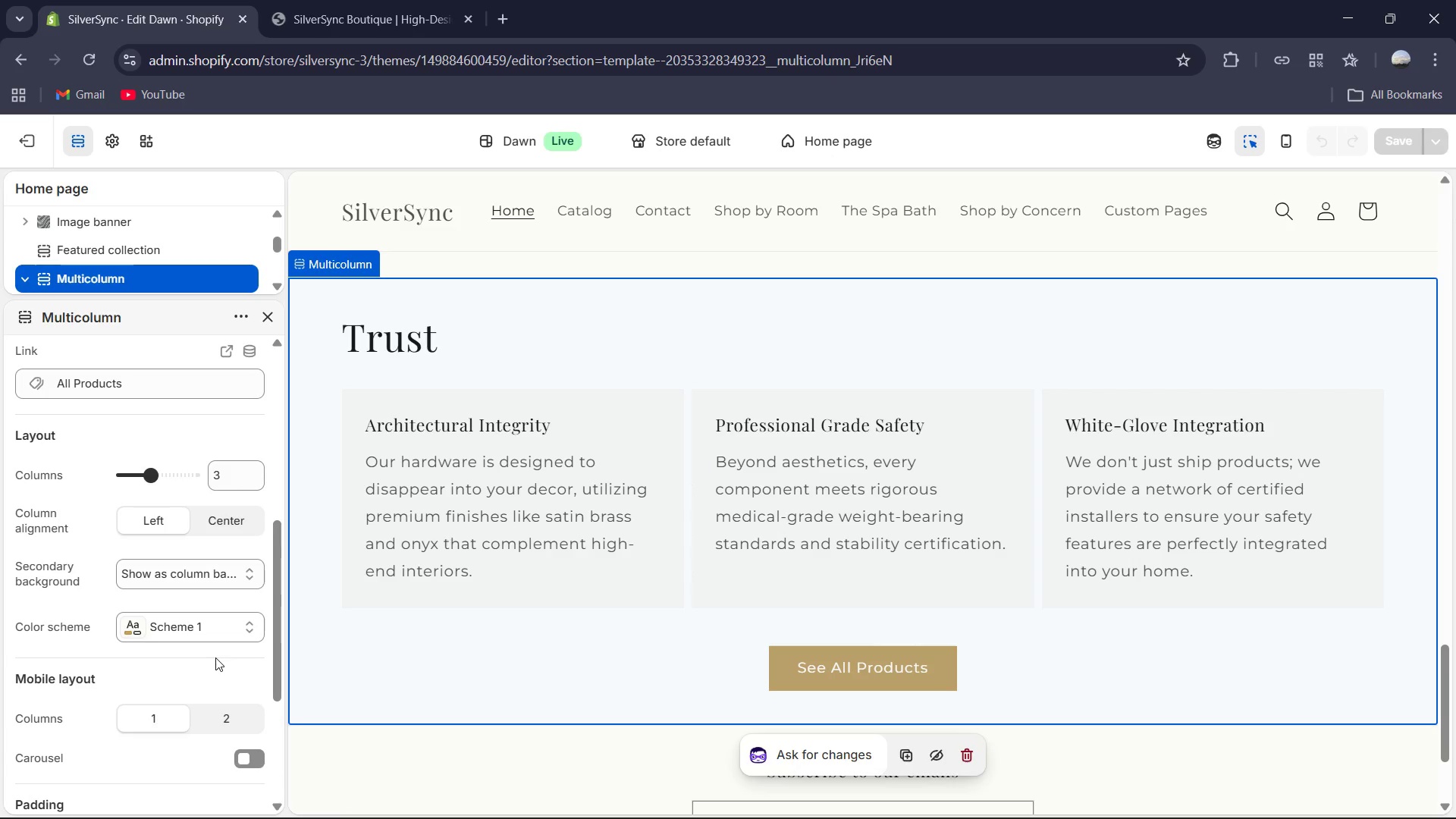 
scroll: coordinate [215, 657], scroll_direction: down, amount: 2.0
 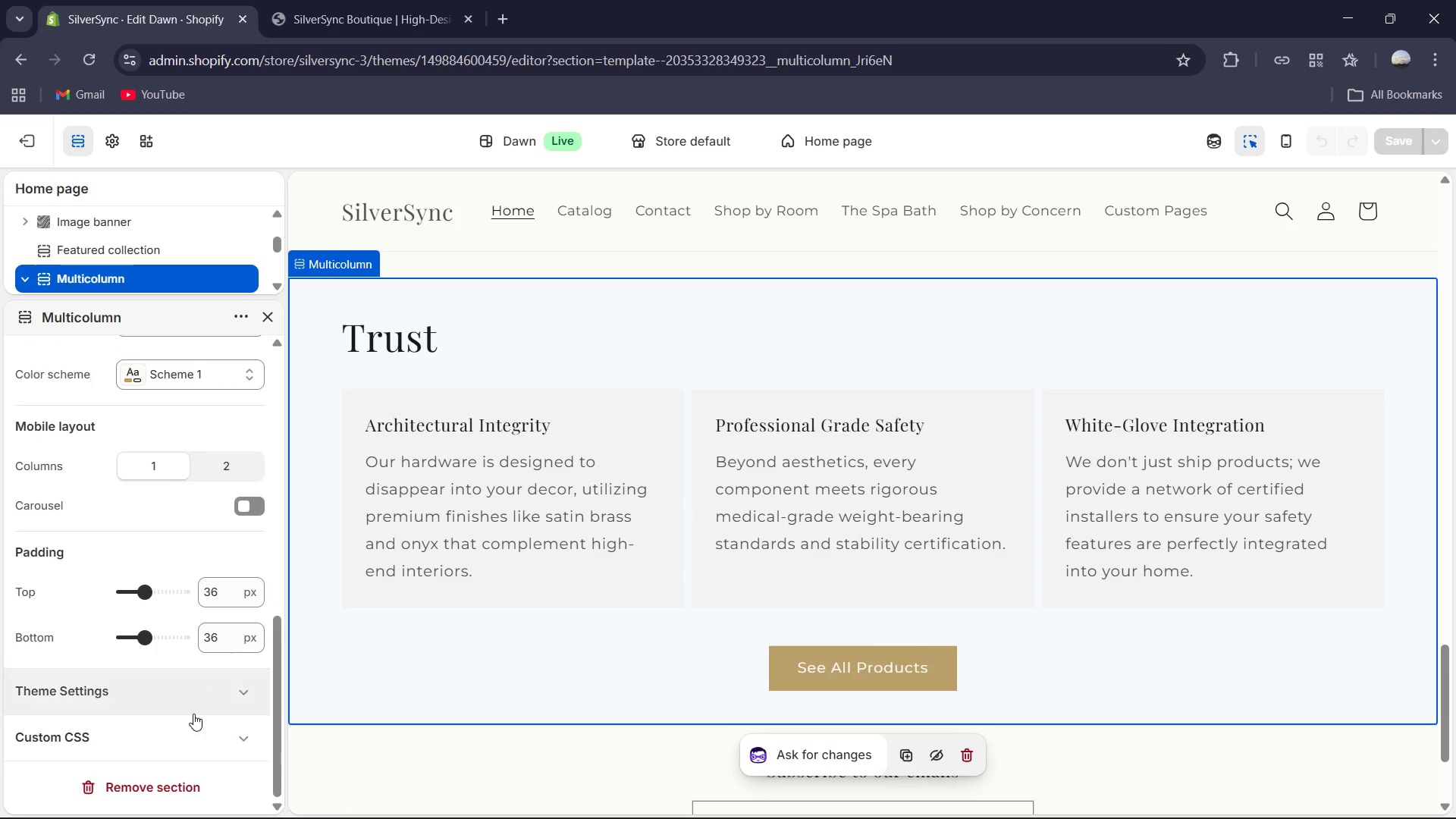 
scroll: coordinate [191, 688], scroll_direction: up, amount: 4.0
 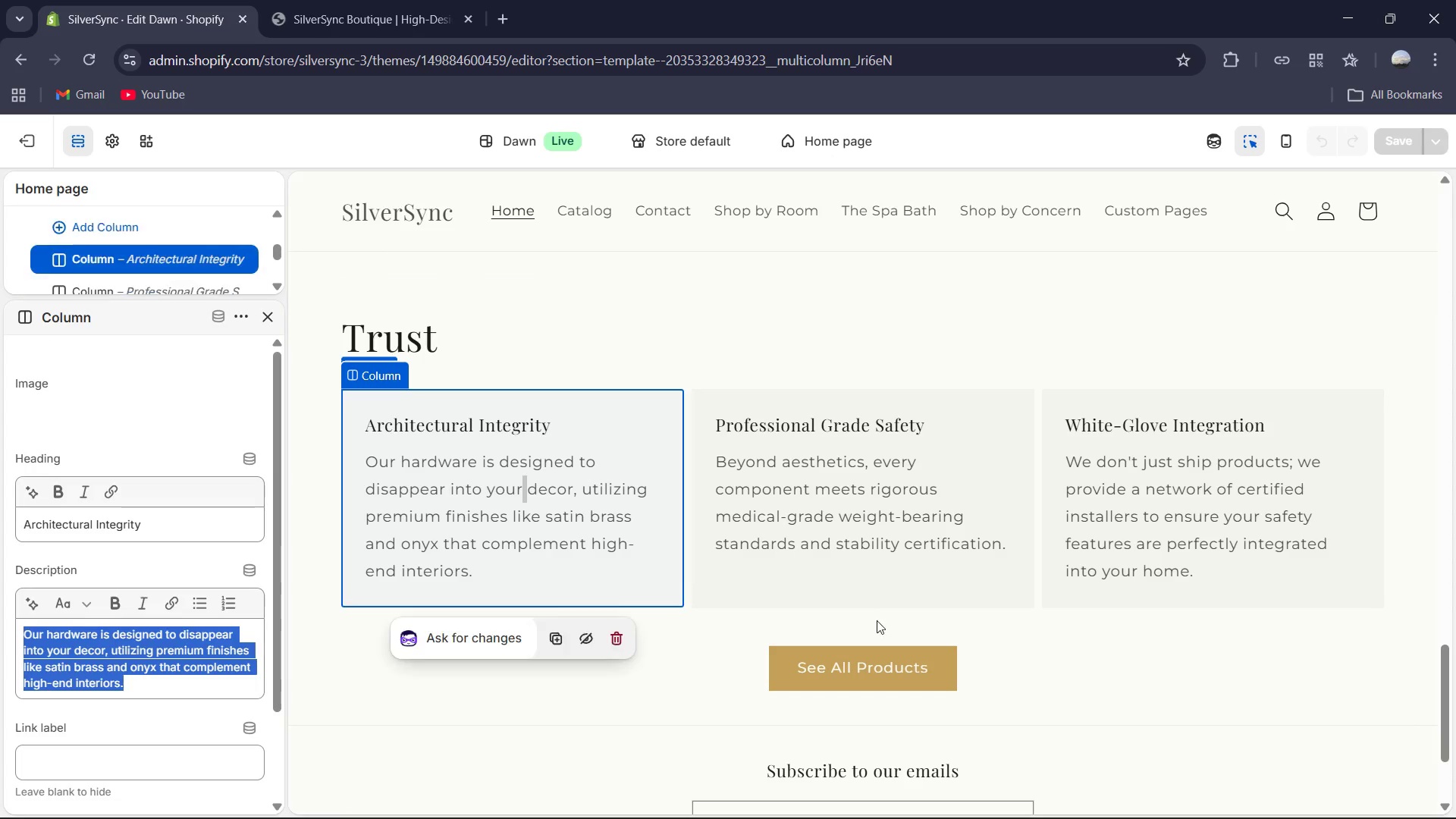 
scroll: coordinate [45, 623], scroll_direction: down, amount: 8.0
 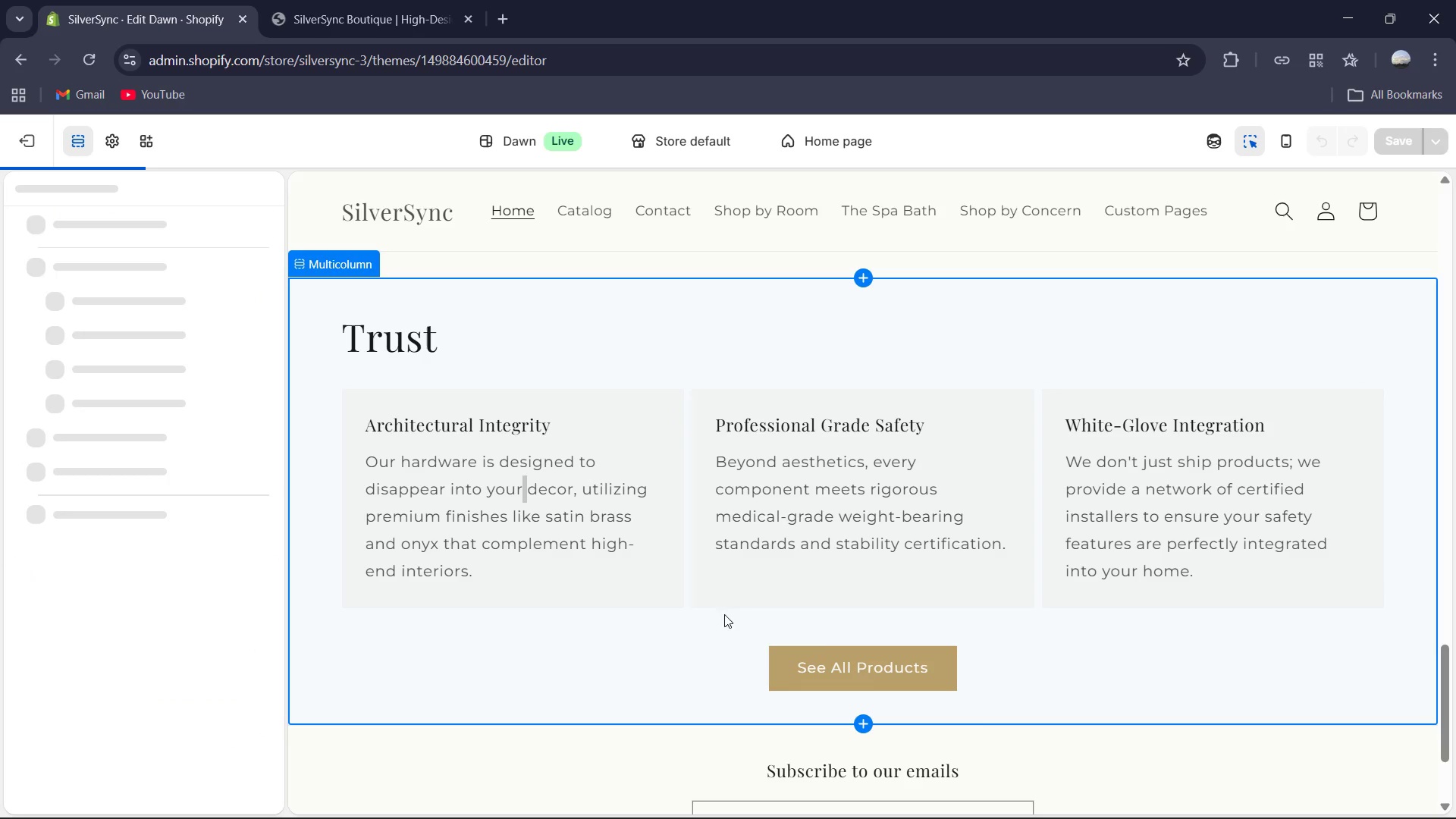 
wait(8.99)
 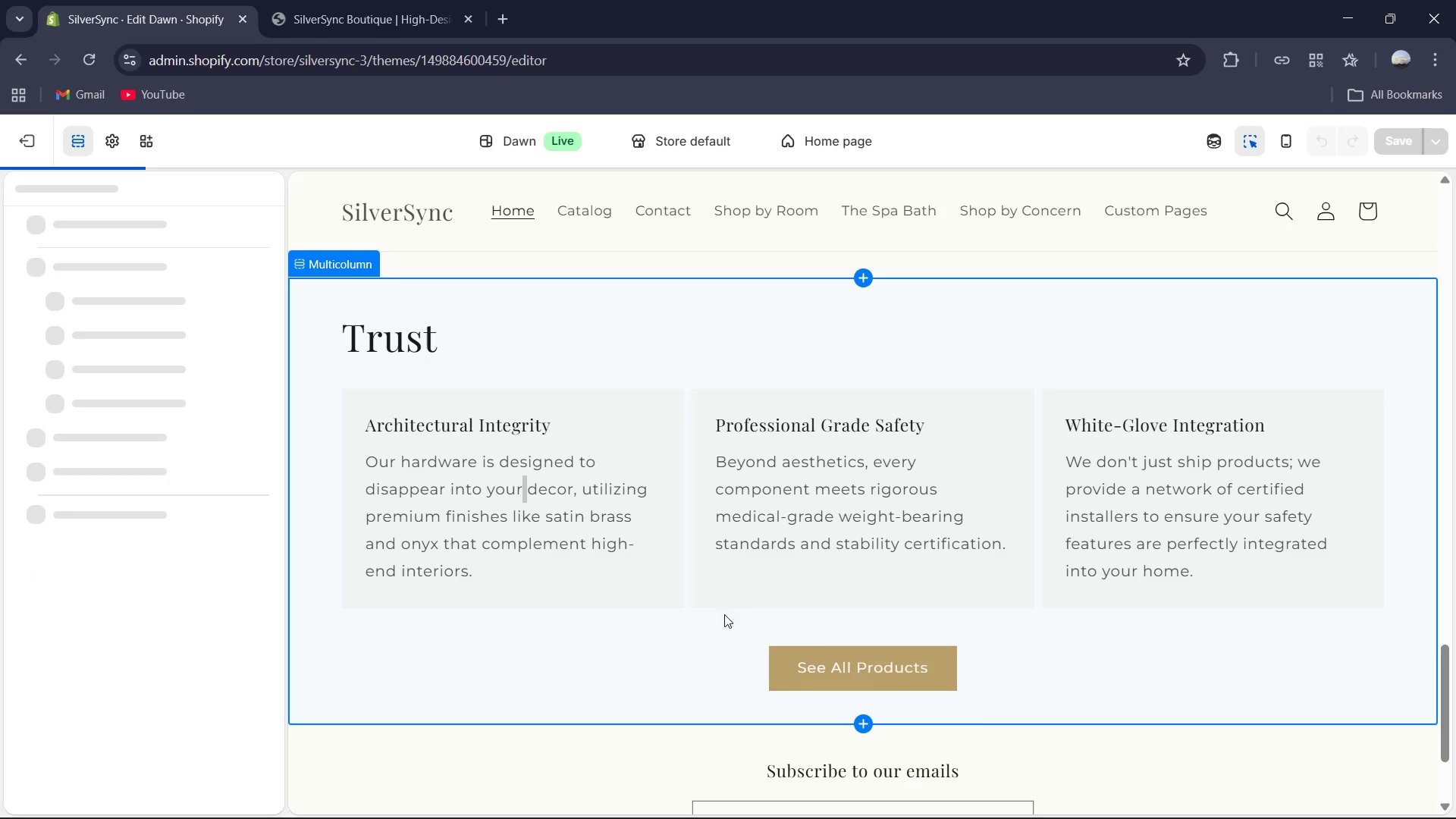 
left_click([344, 3])
 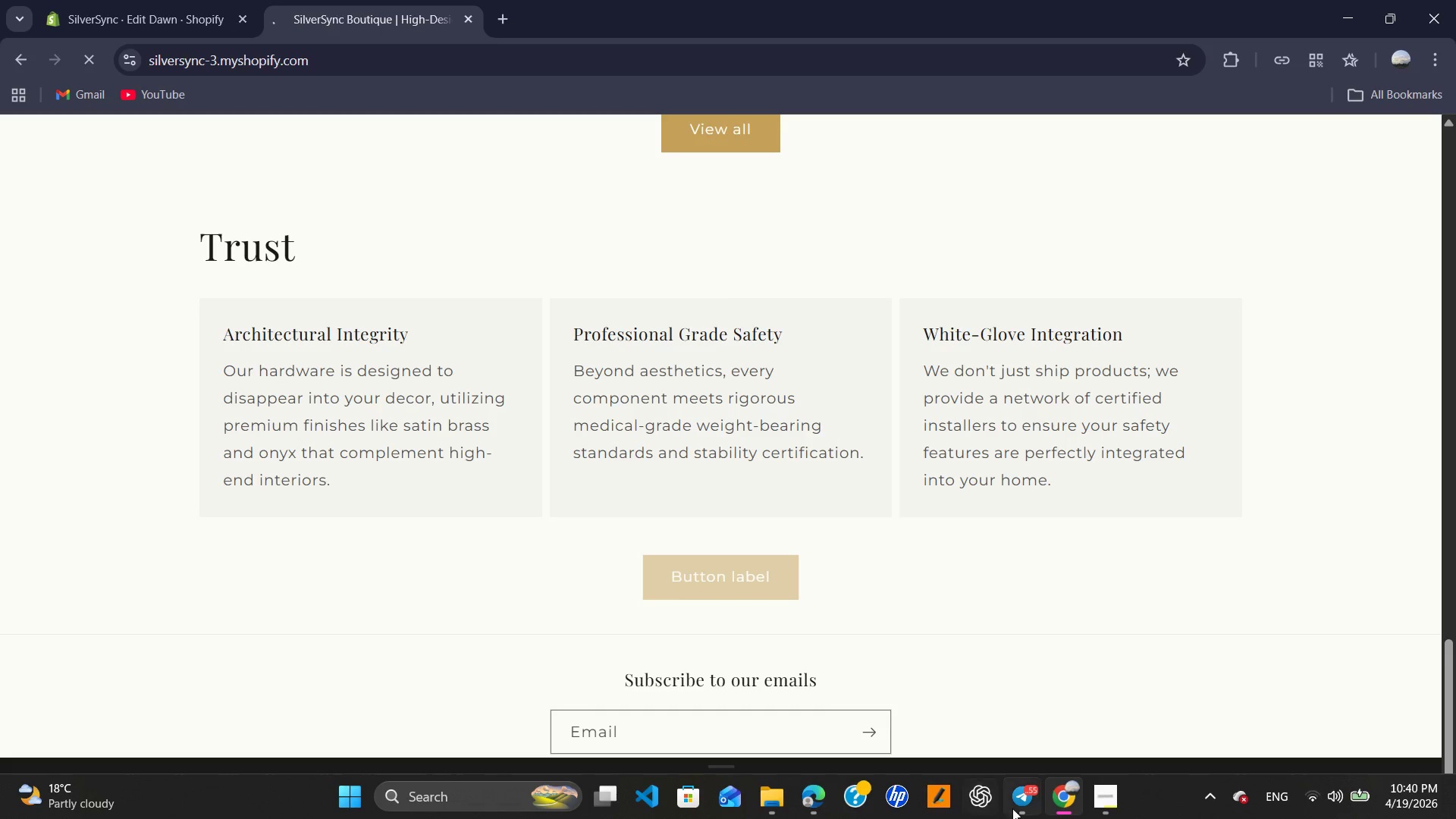 
scroll: coordinate [823, 442], scroll_direction: up, amount: 5.0